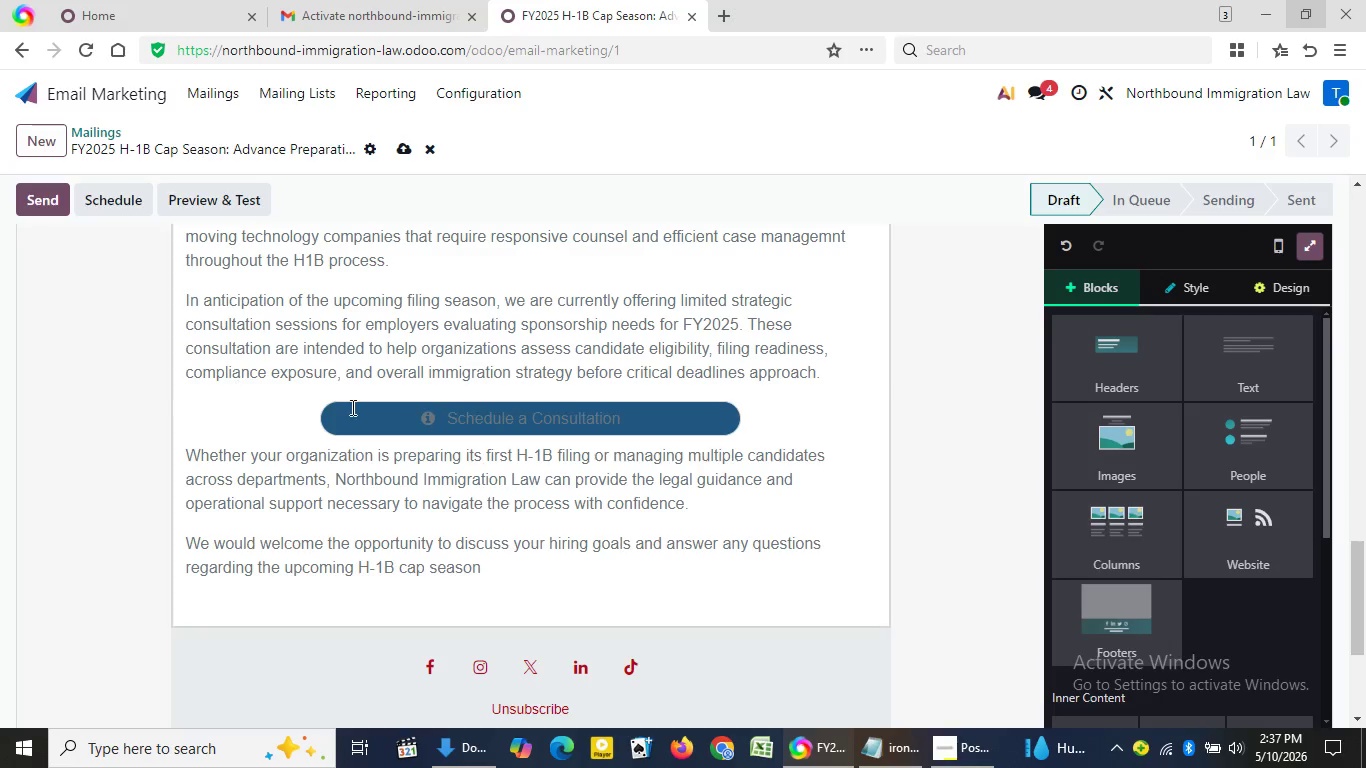 
triple_click([64, 370])
 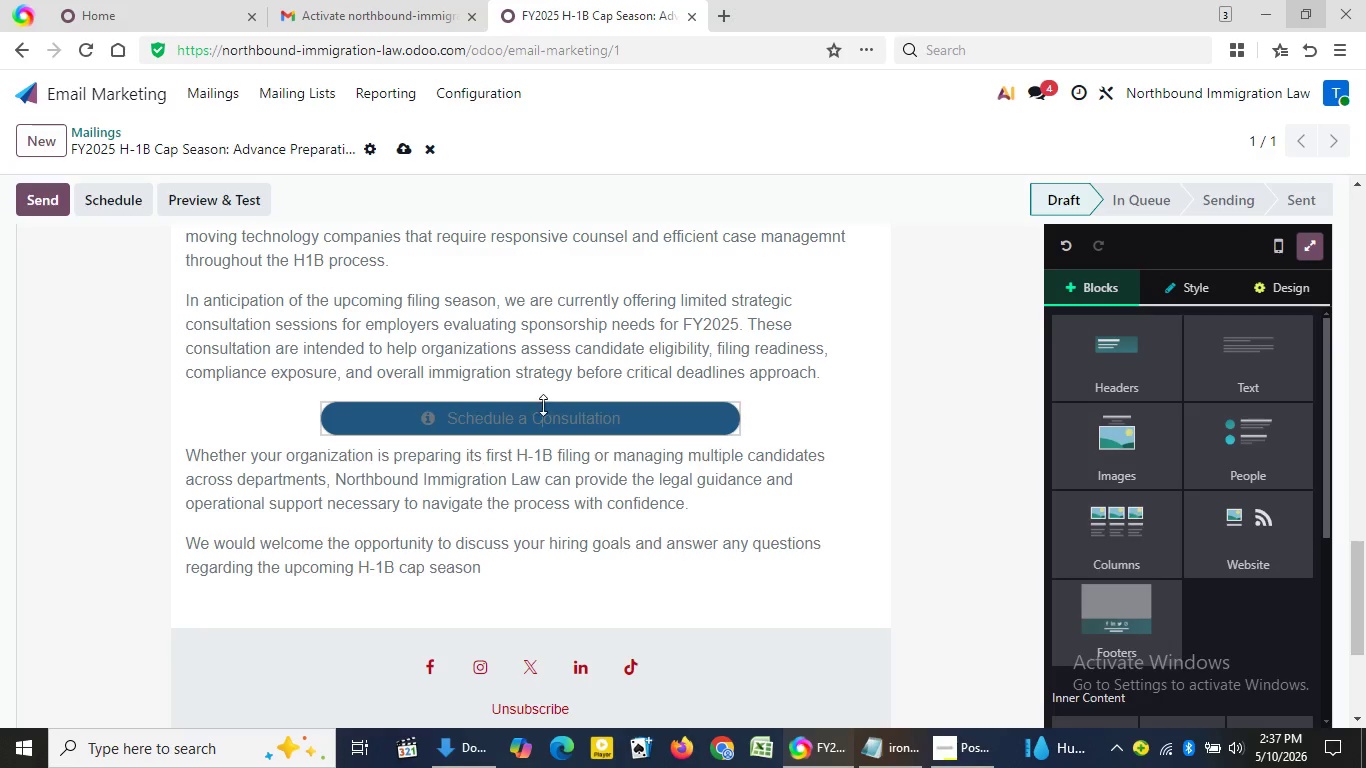 
left_click([543, 405])
 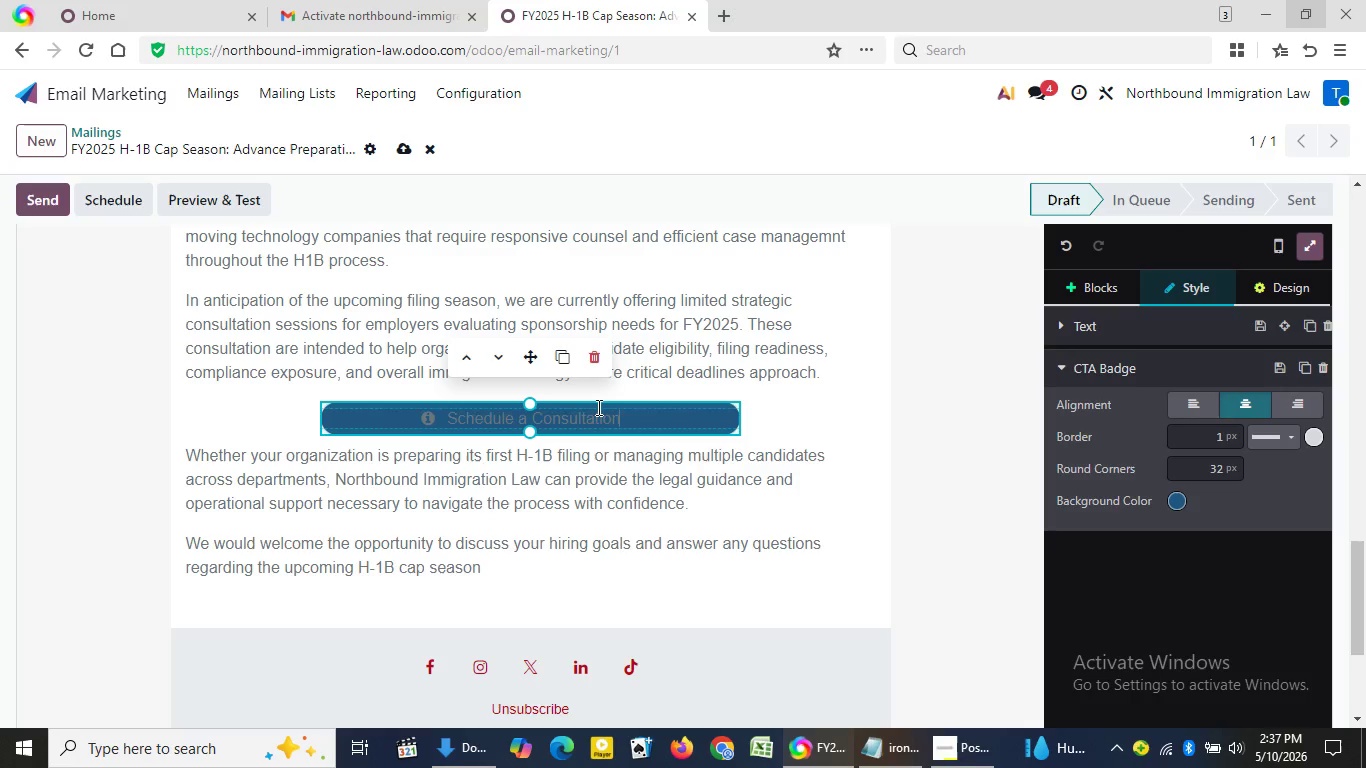 
left_click_drag(start_coordinate=[621, 419], to_coordinate=[401, 417])
 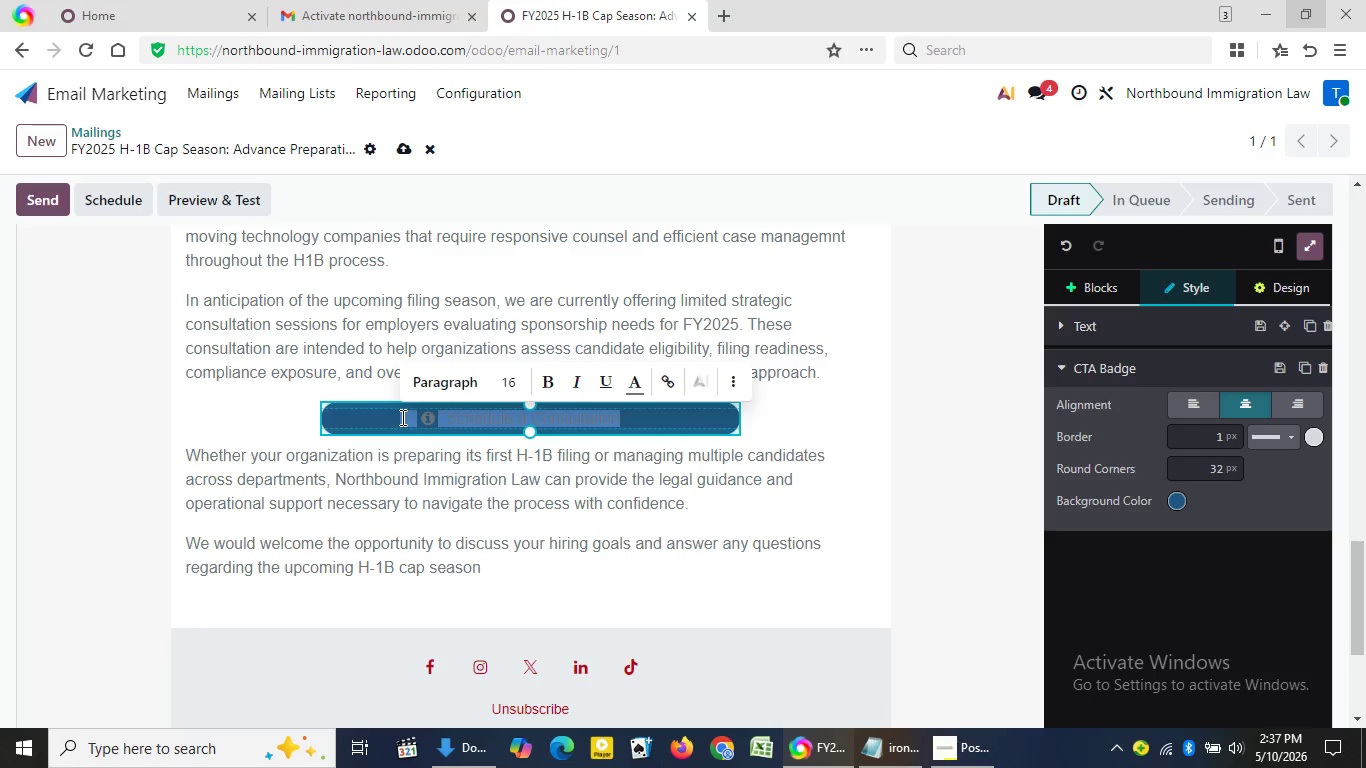 
wait(8.23)
 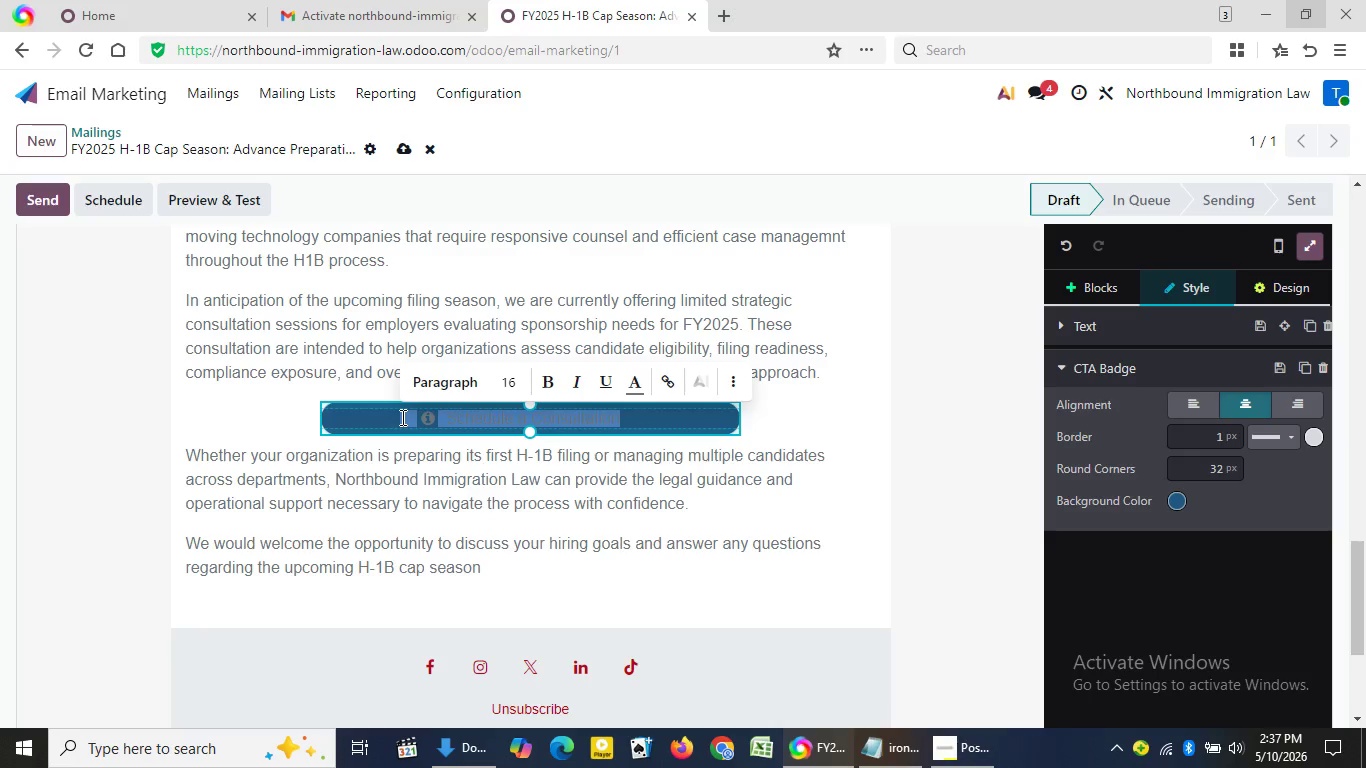 
left_click([631, 373])
 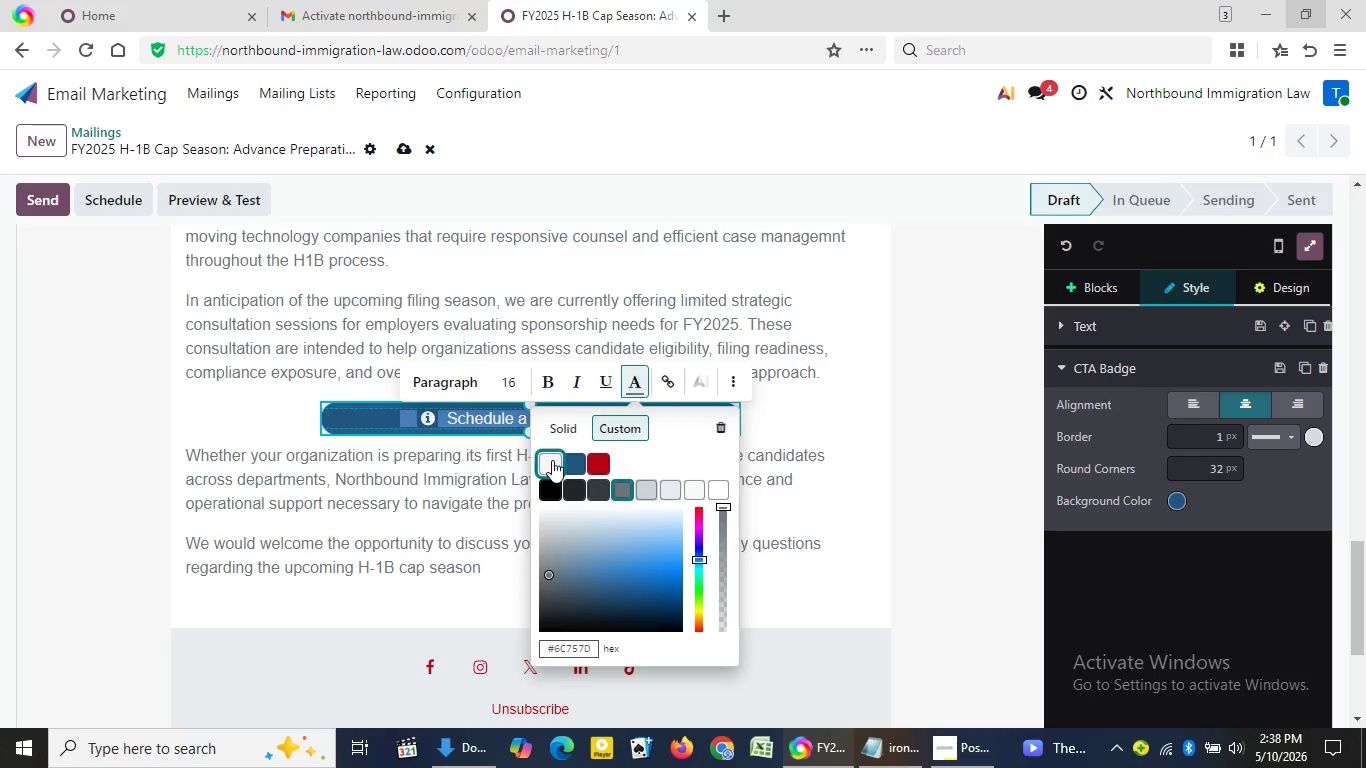 
left_click([552, 460])
 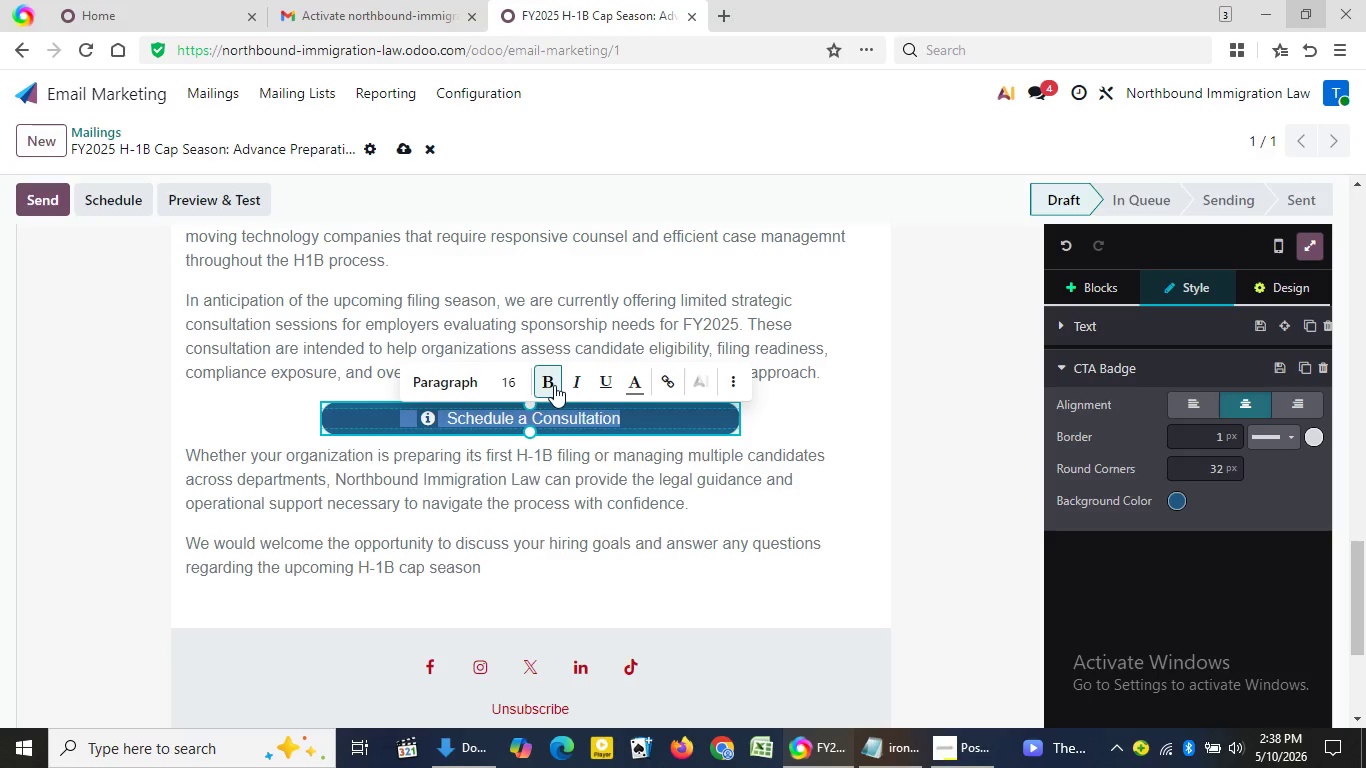 
left_click([554, 385])
 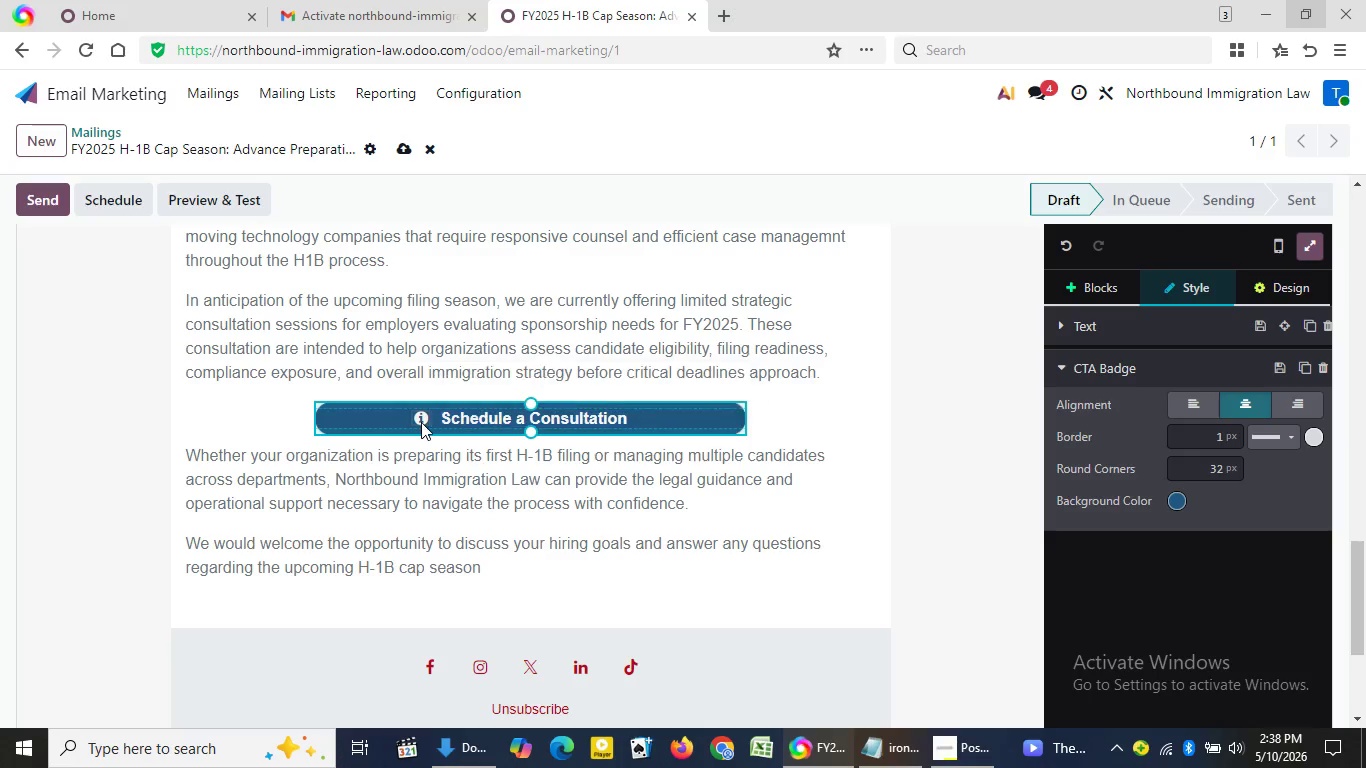 
double_click([421, 422])
 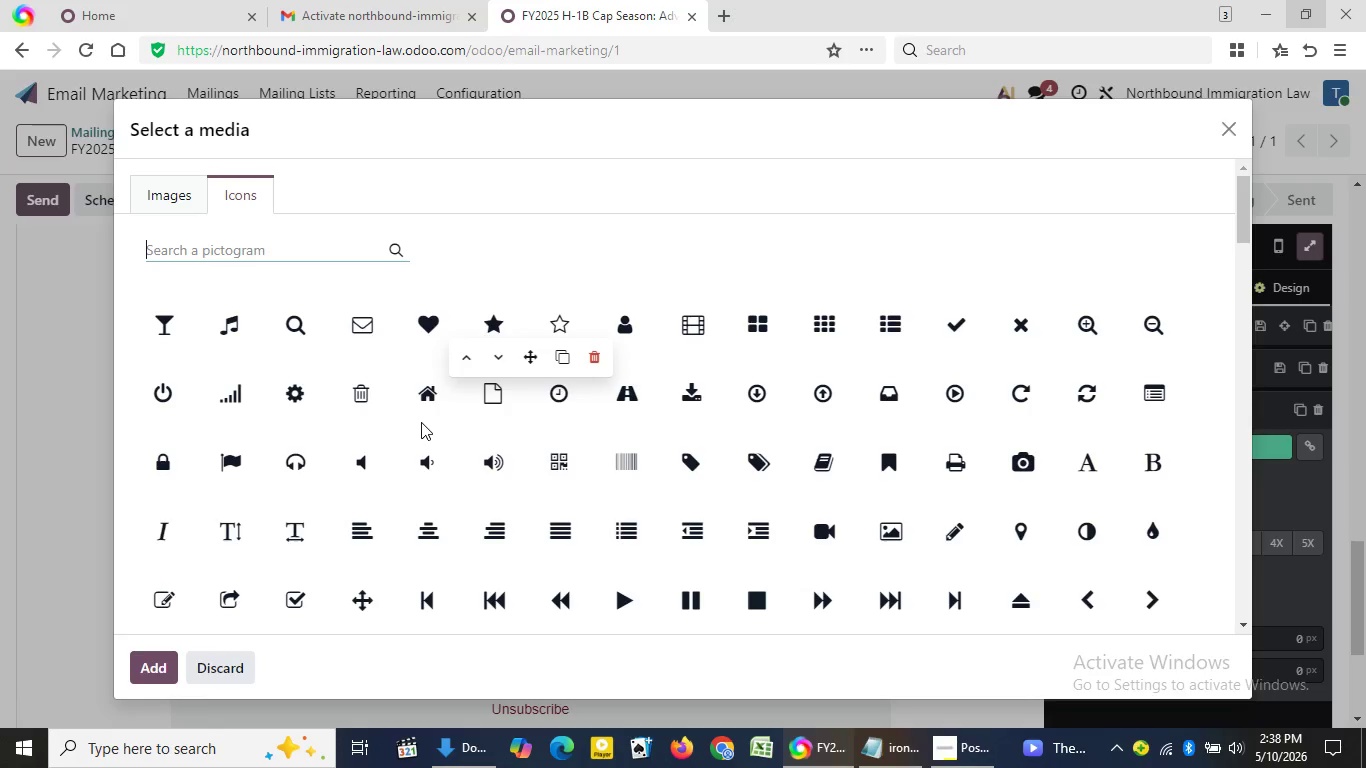 
wait(15.14)
 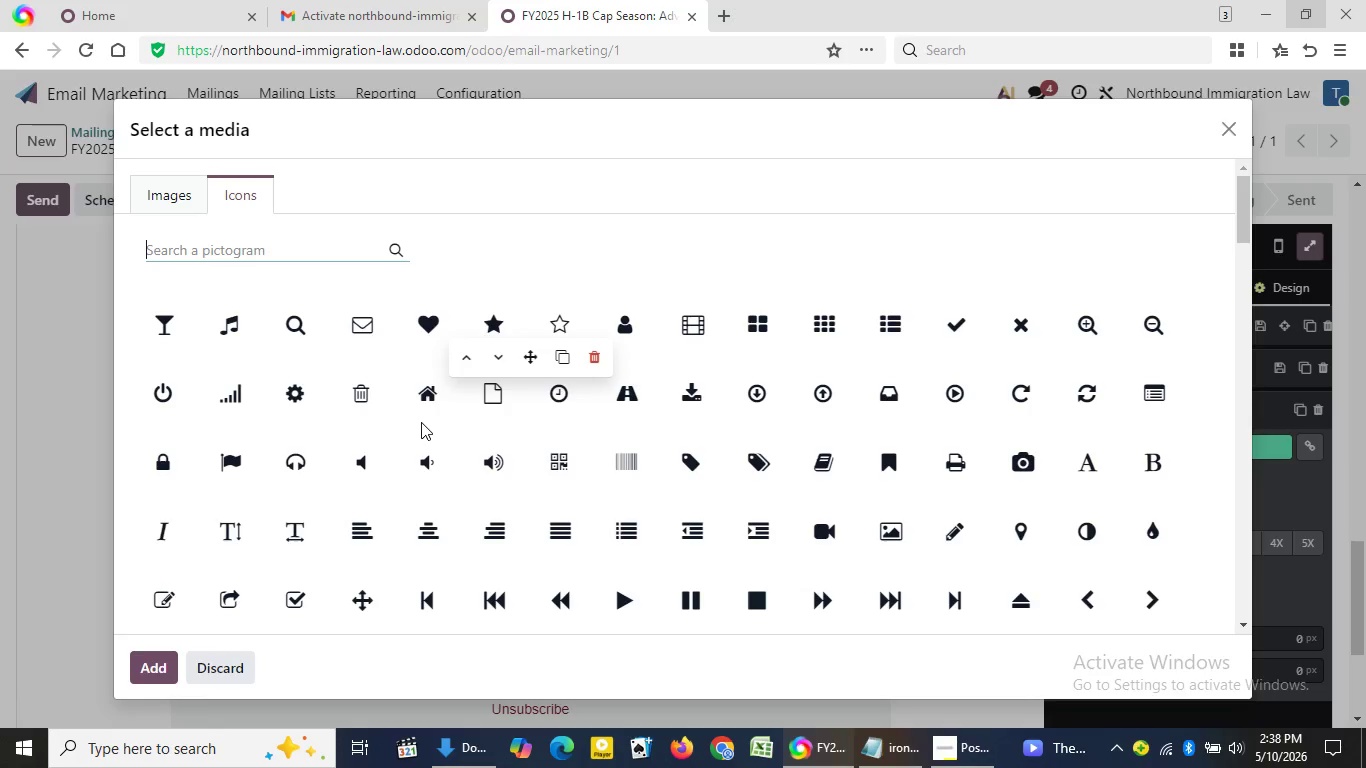 
type(book)
 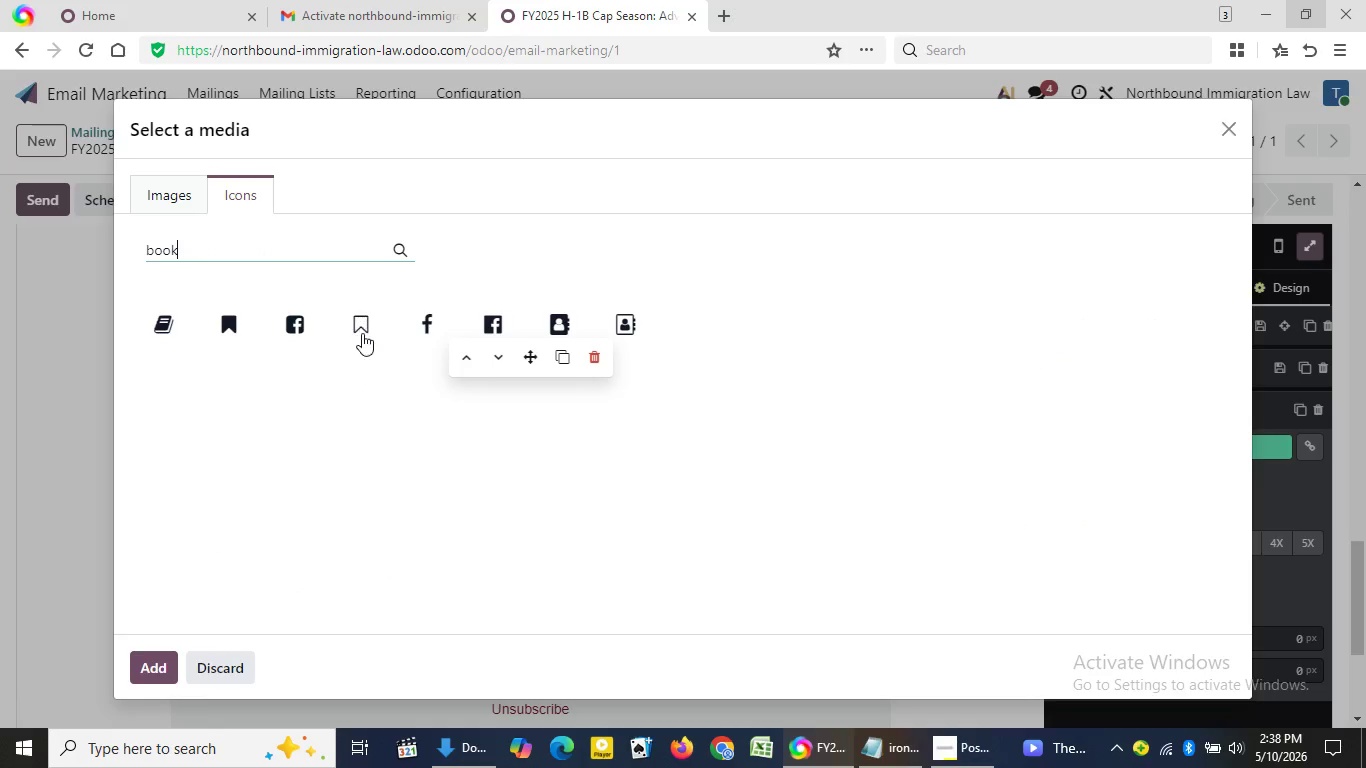 
left_click([362, 334])
 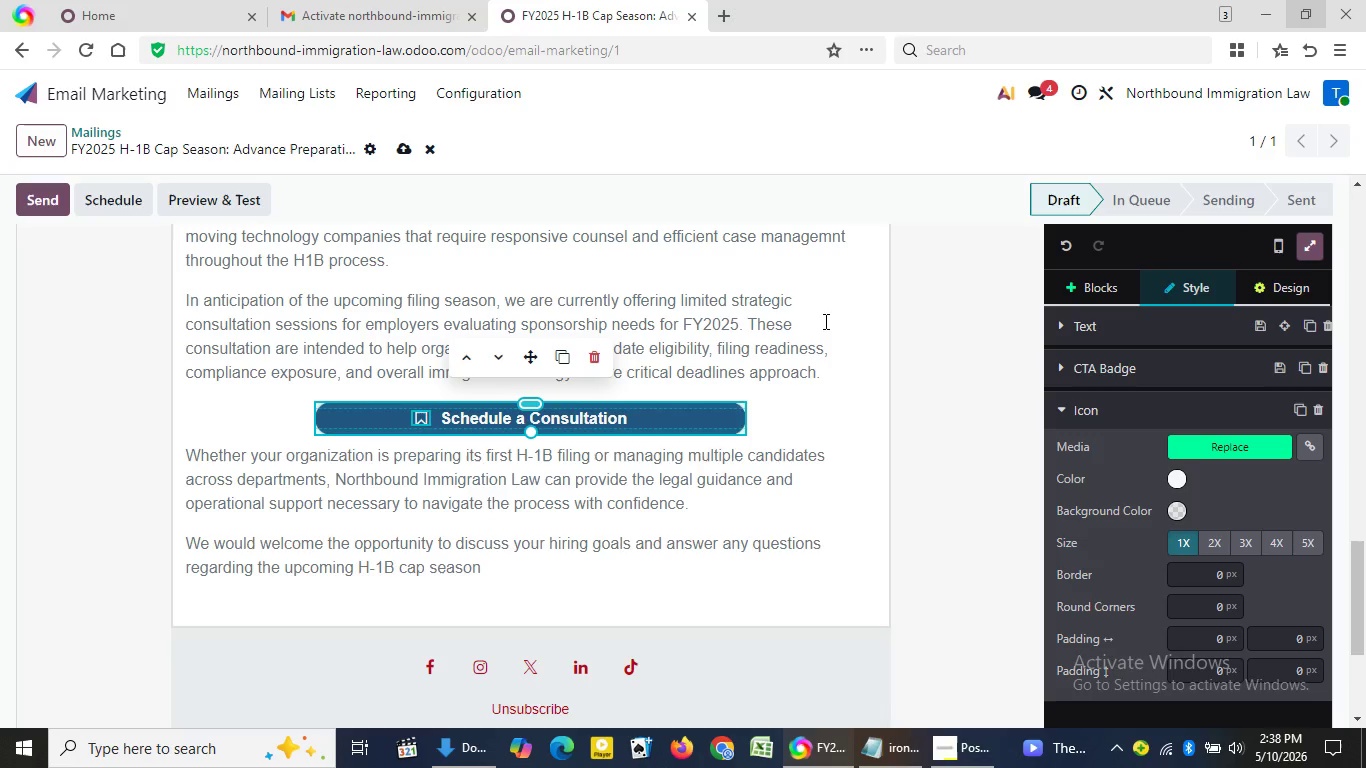 
wait(5.5)
 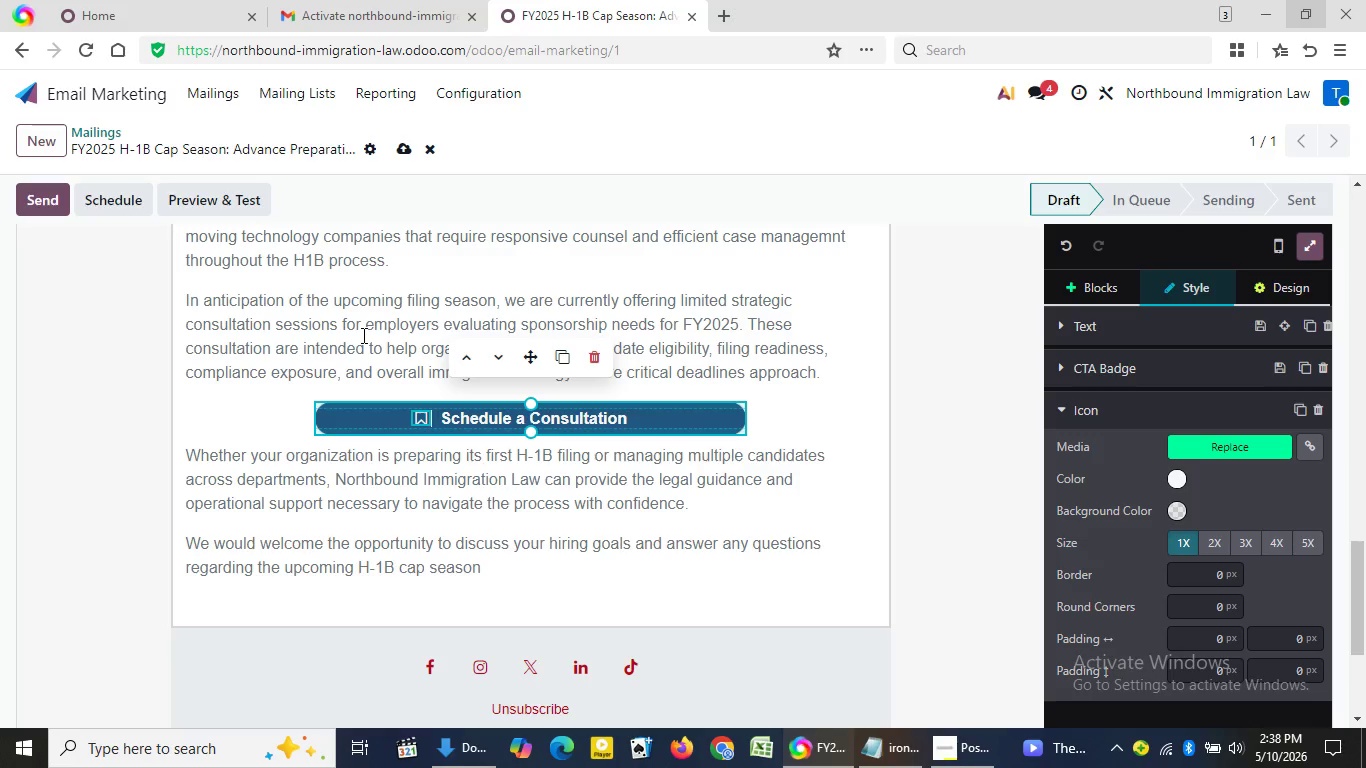 
left_click([992, 382])
 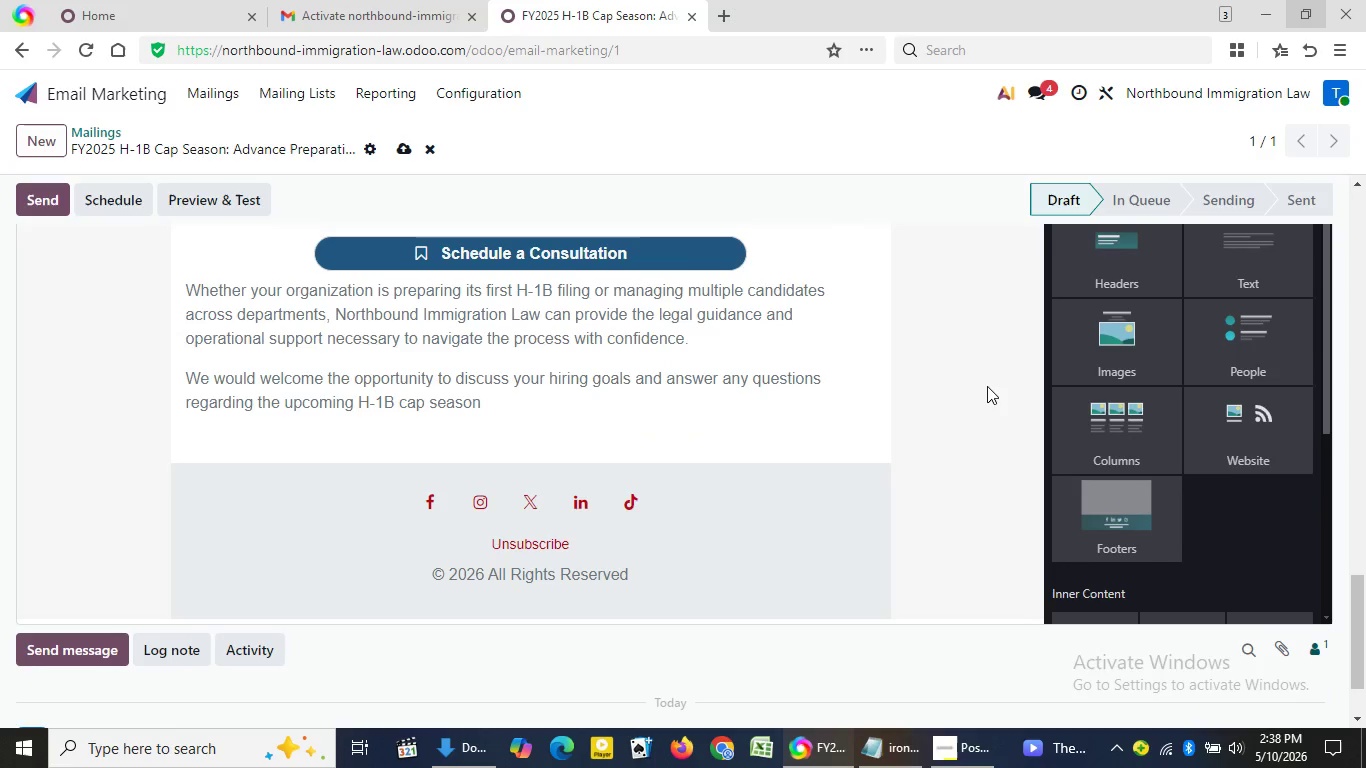 
scroll: coordinate [992, 382], scroll_direction: down, amount: 2.0
 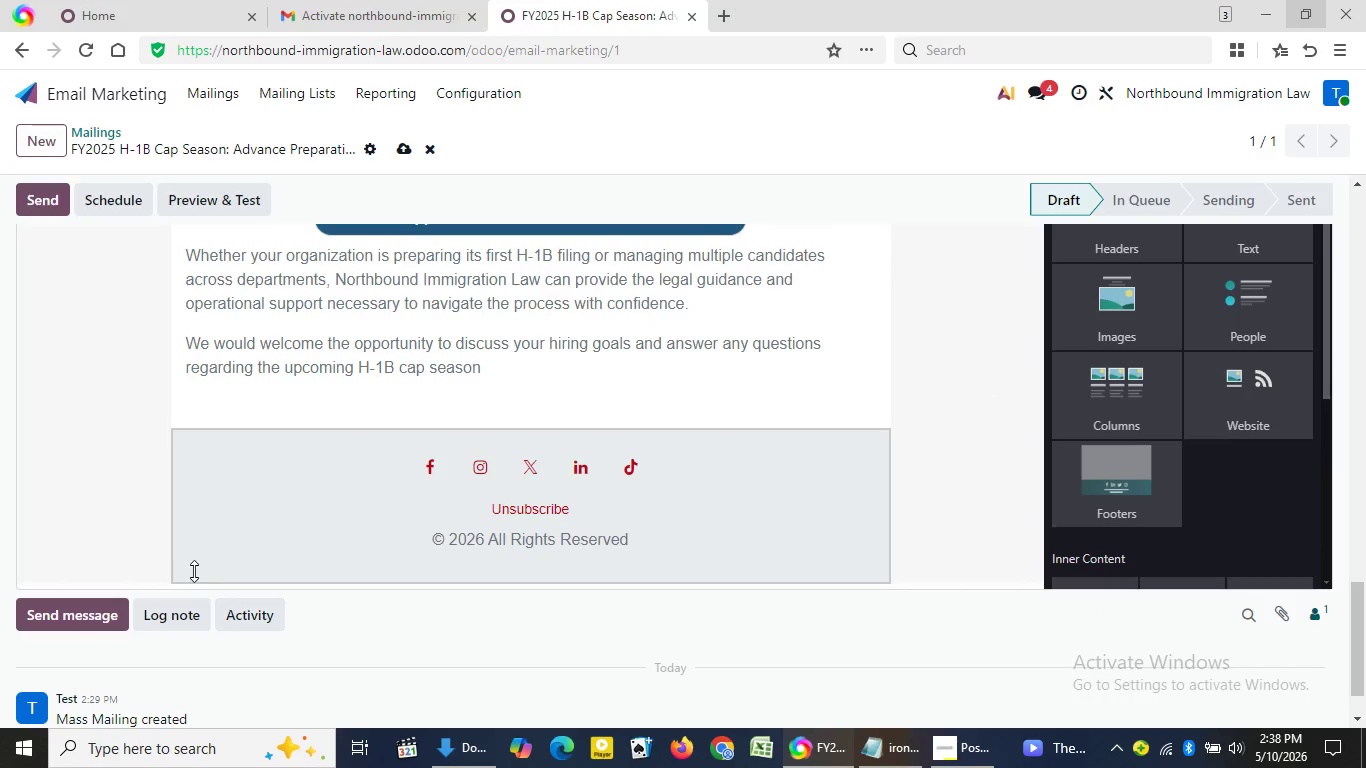 
left_click([194, 571])
 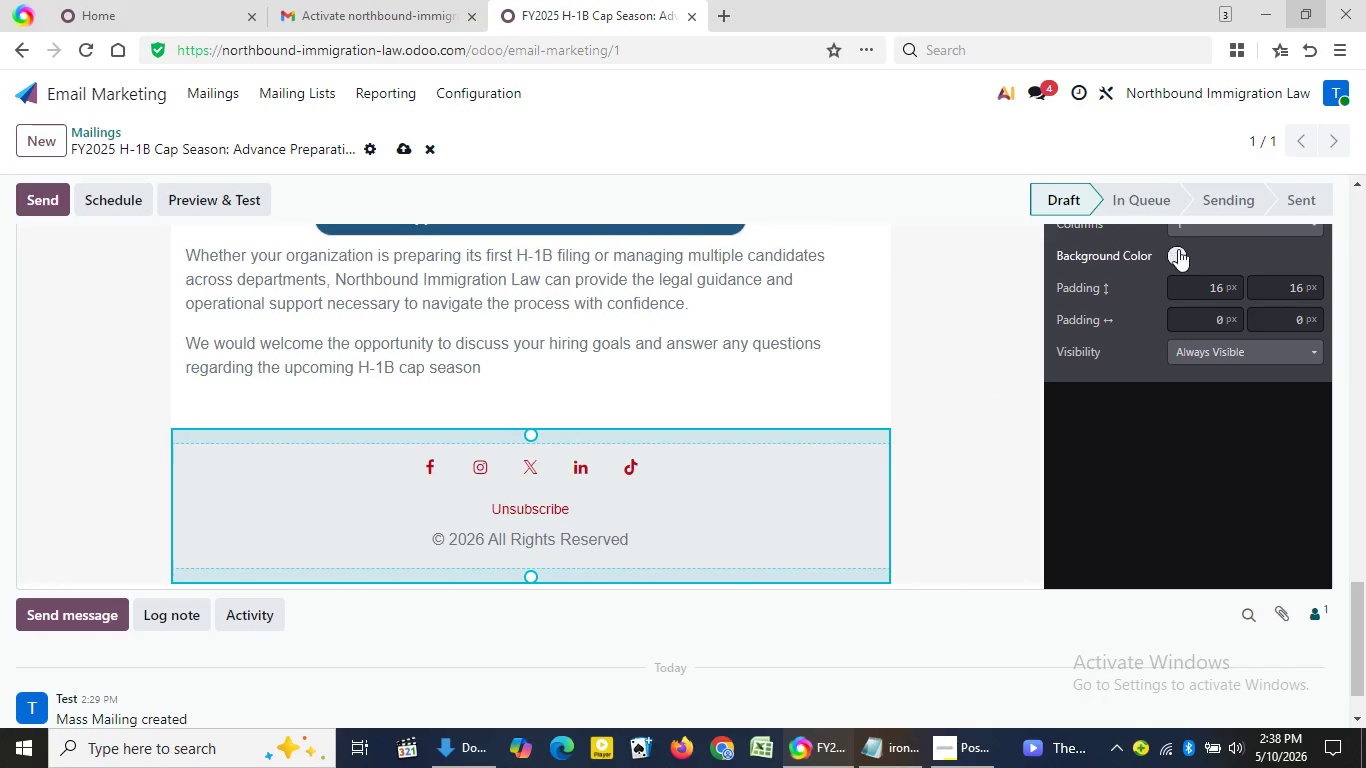 
left_click([1178, 249])
 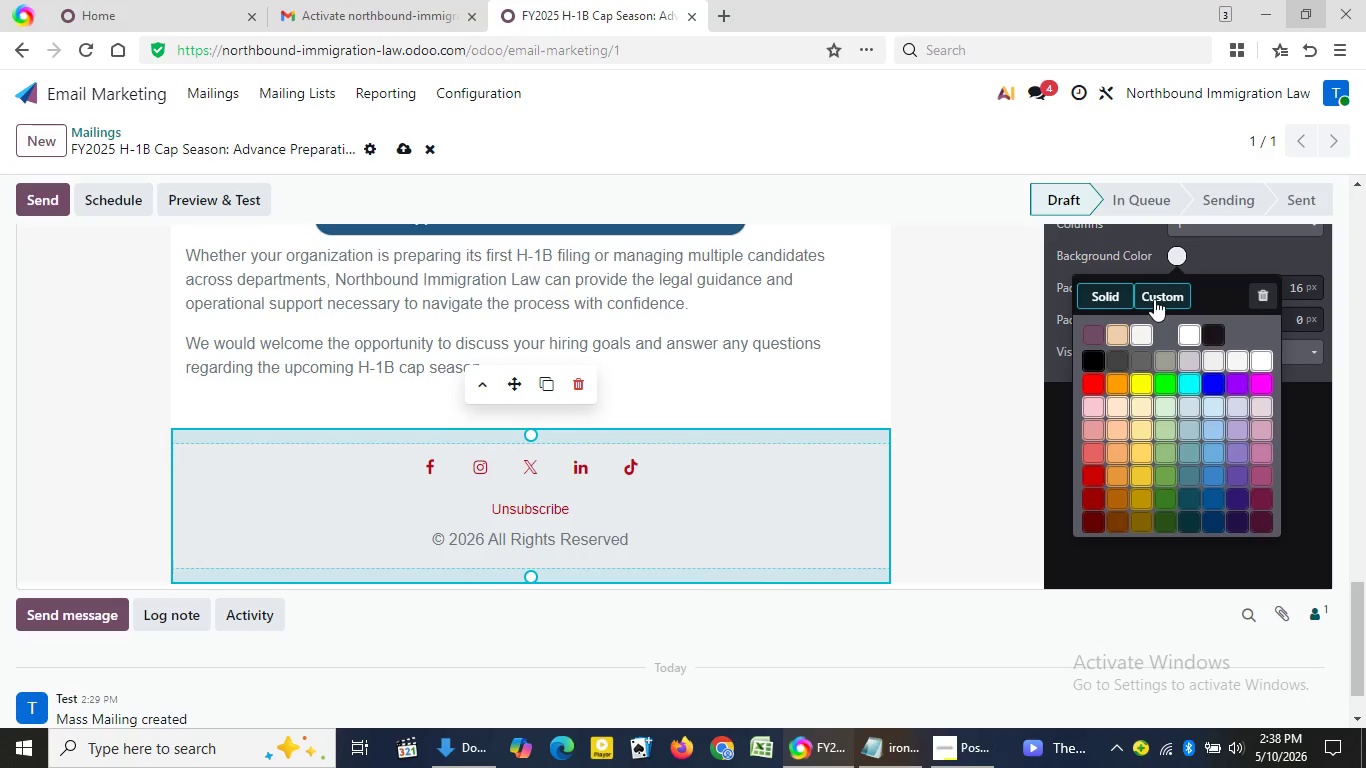 
left_click([1154, 299])
 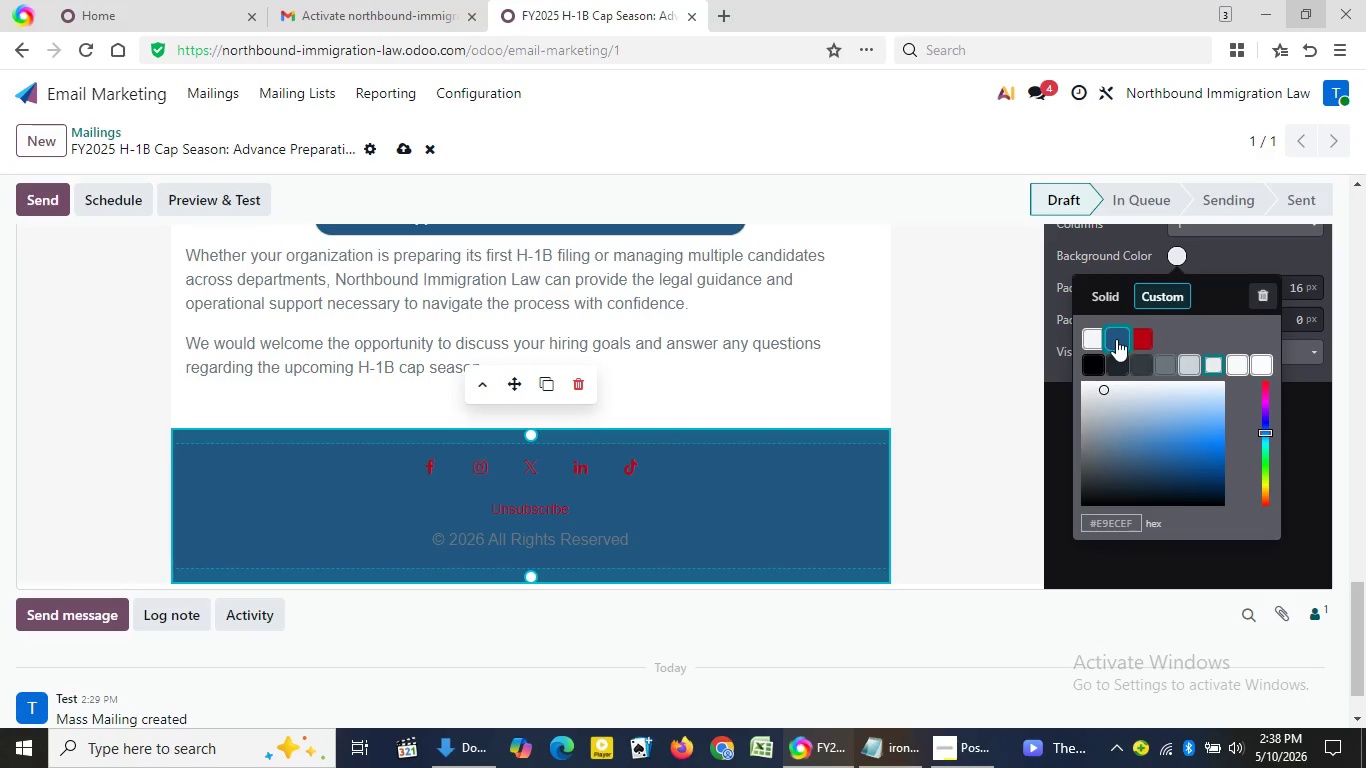 
left_click([1116, 339])
 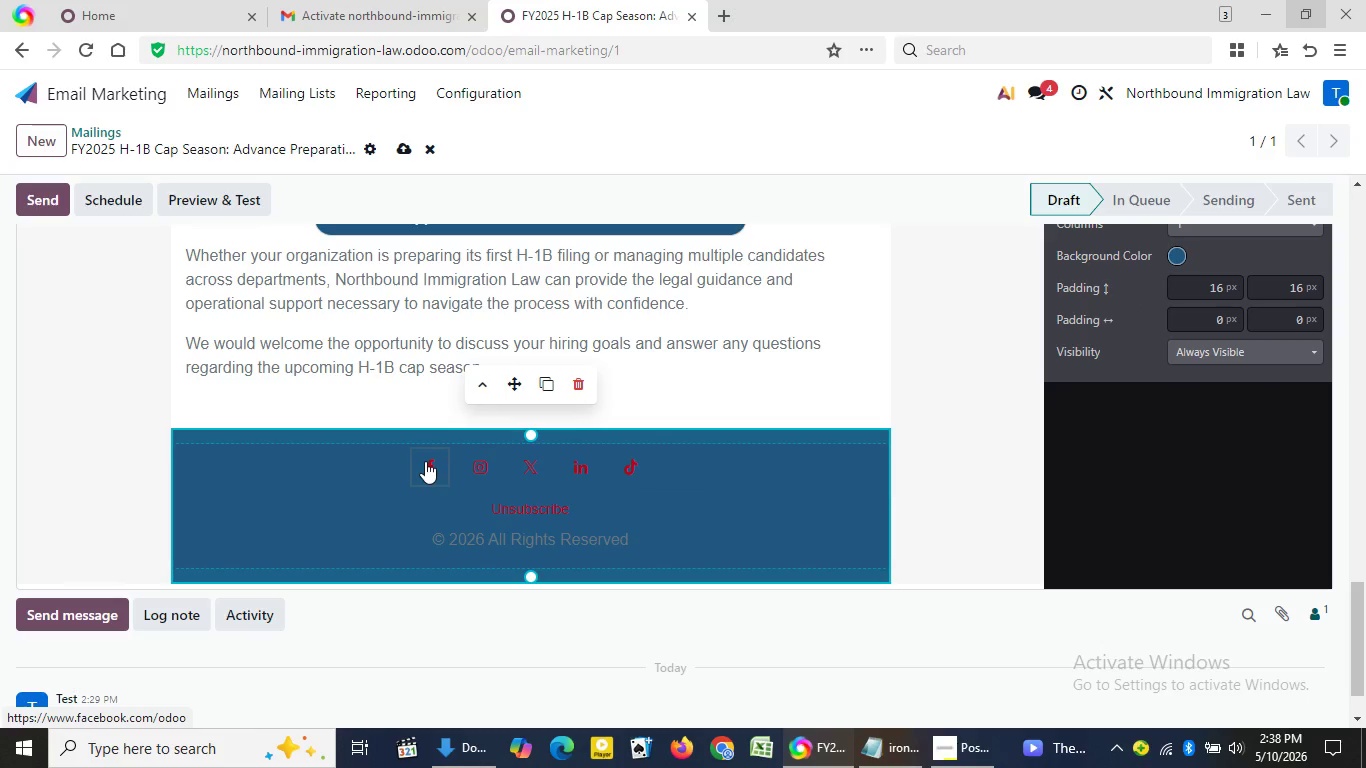 
left_click([425, 461])
 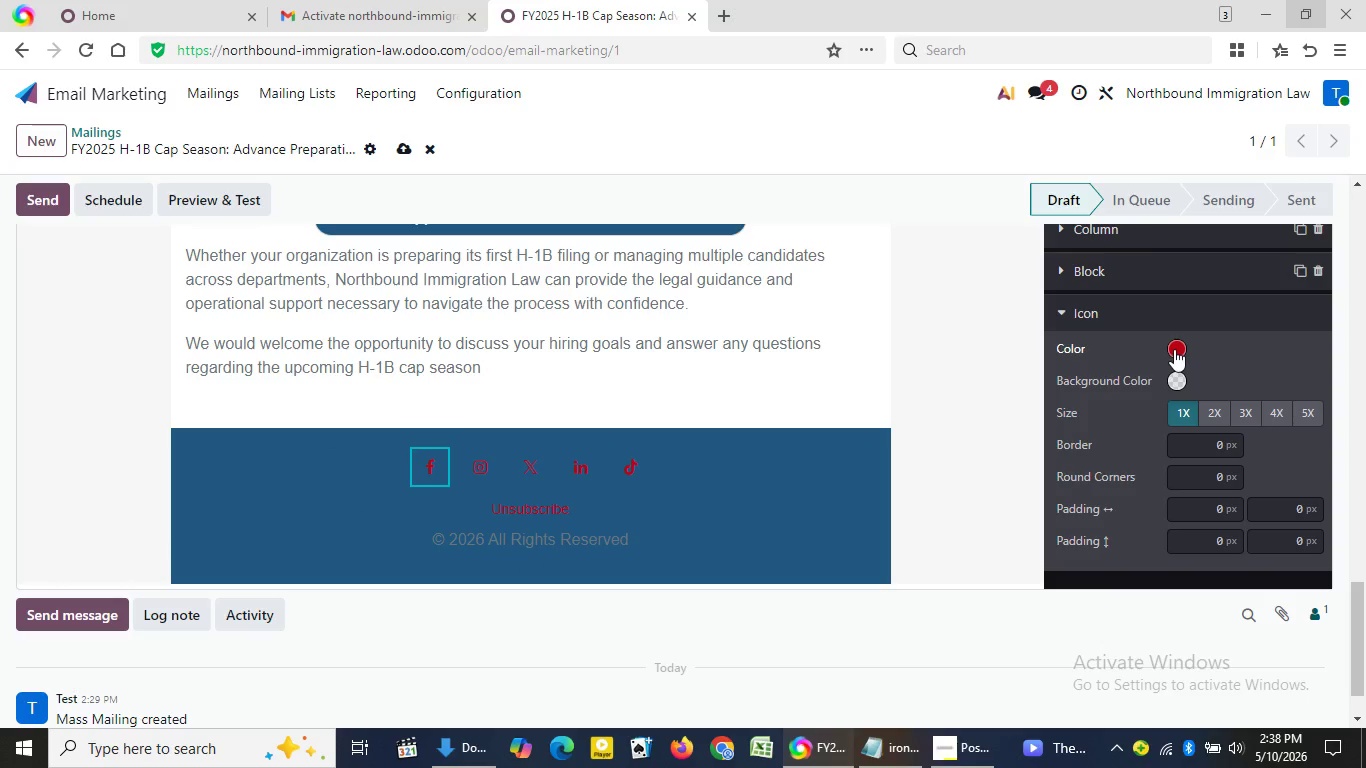 
left_click([1174, 349])
 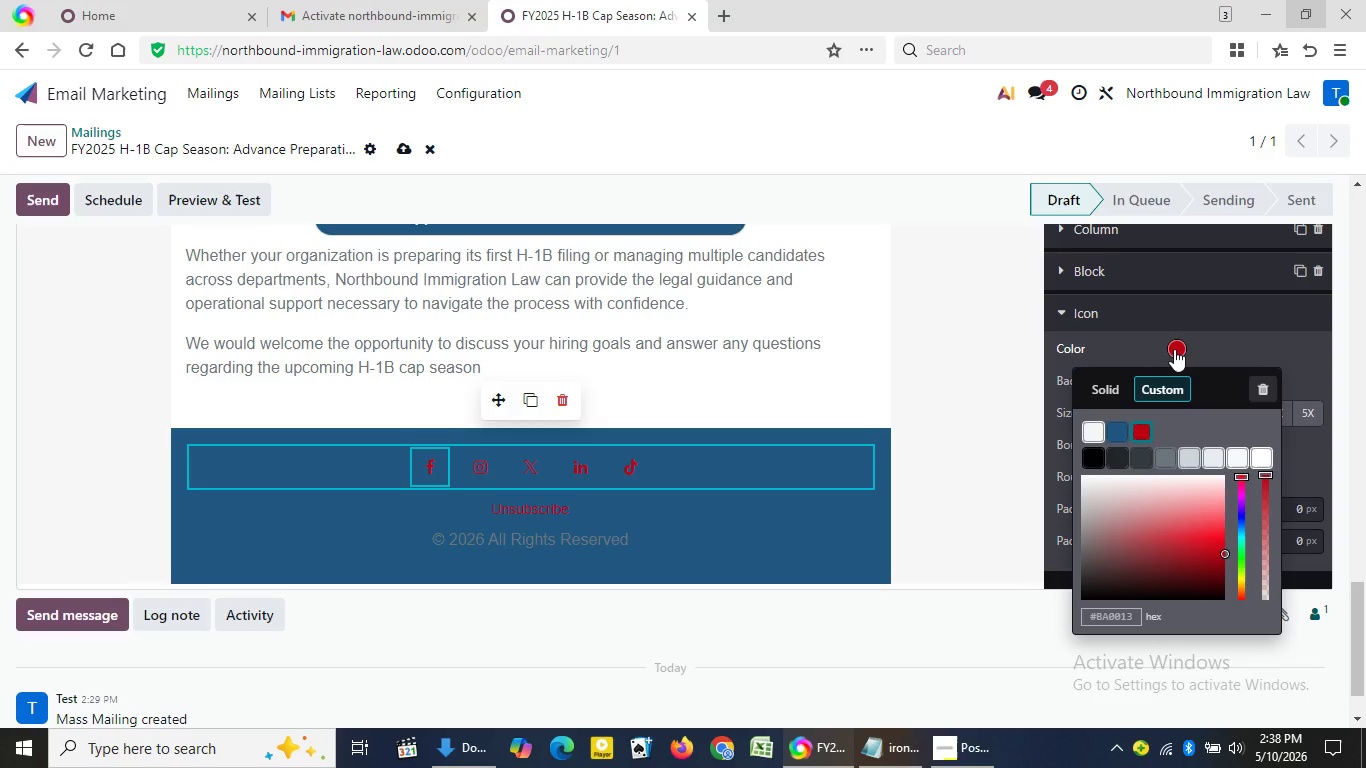 
wait(9.09)
 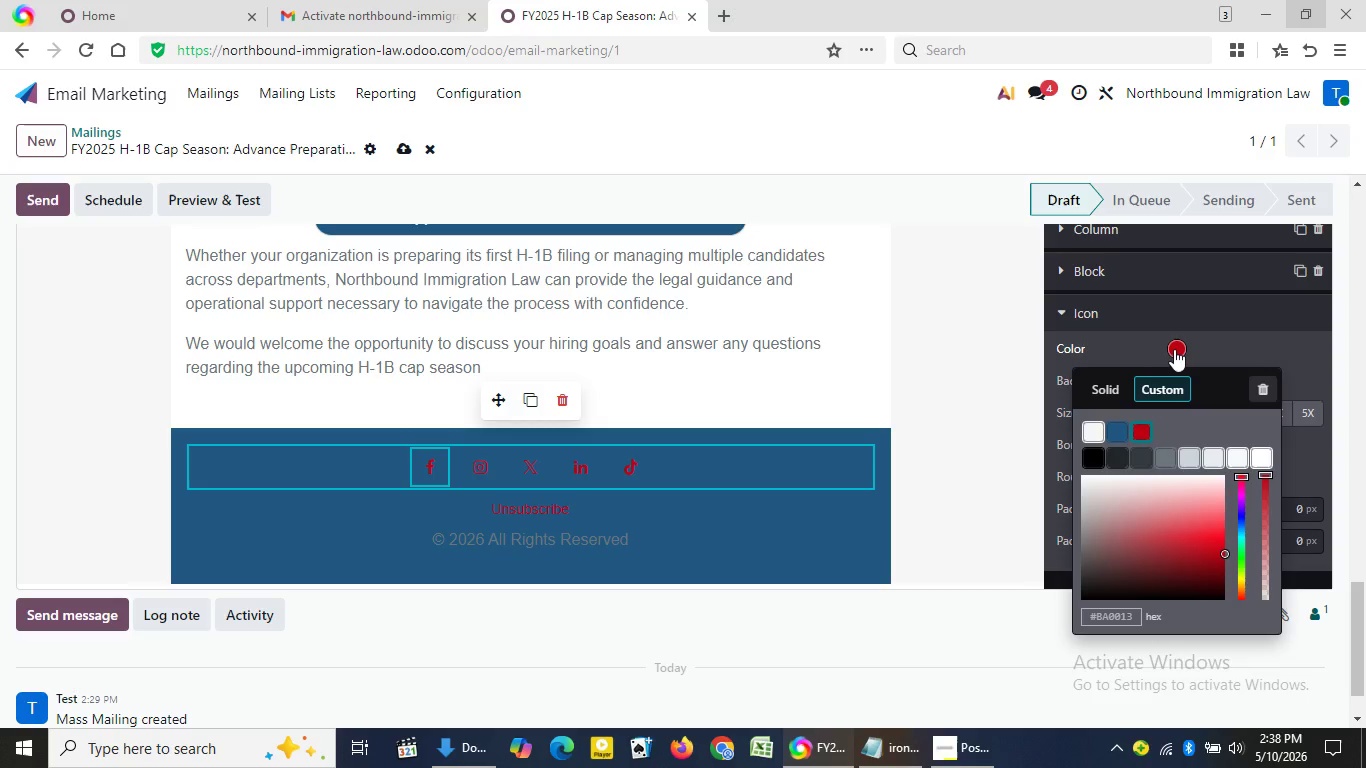 
left_click([1086, 429])
 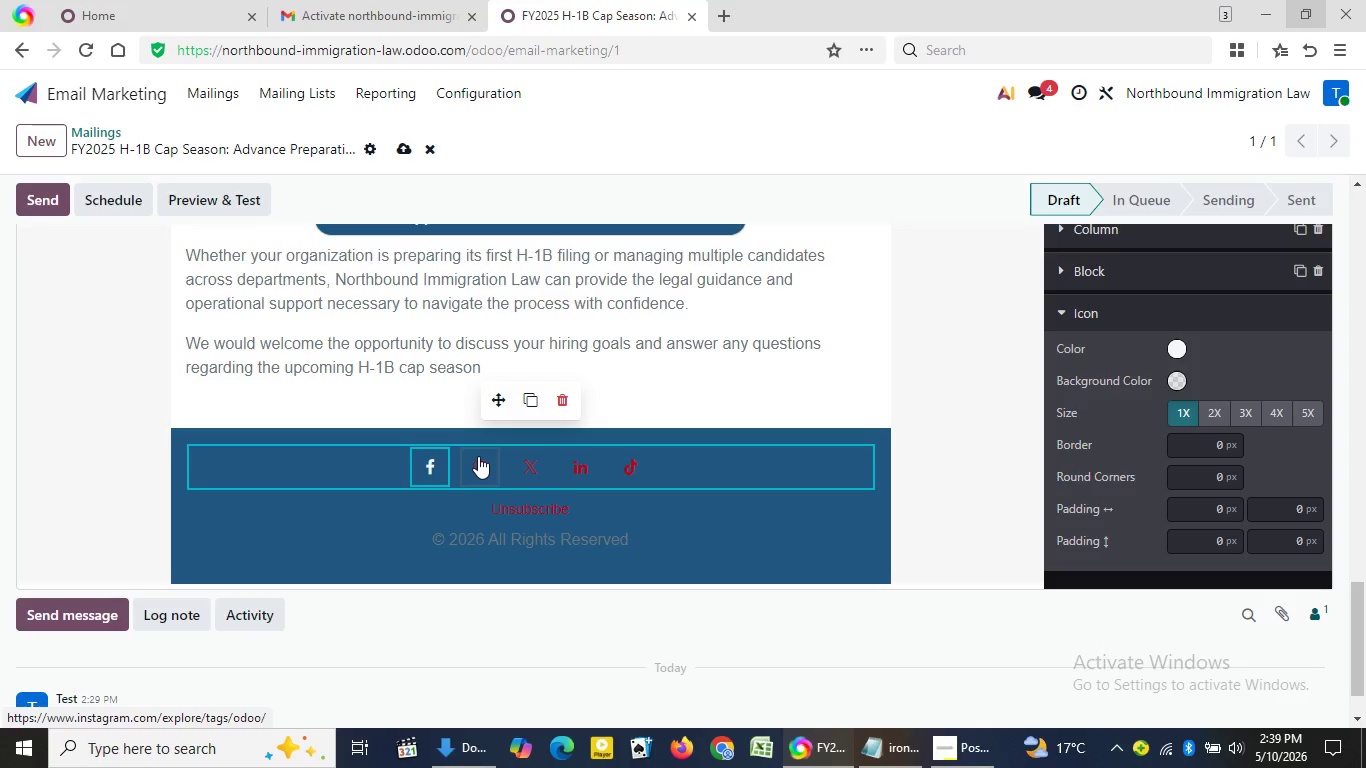 
left_click([478, 456])
 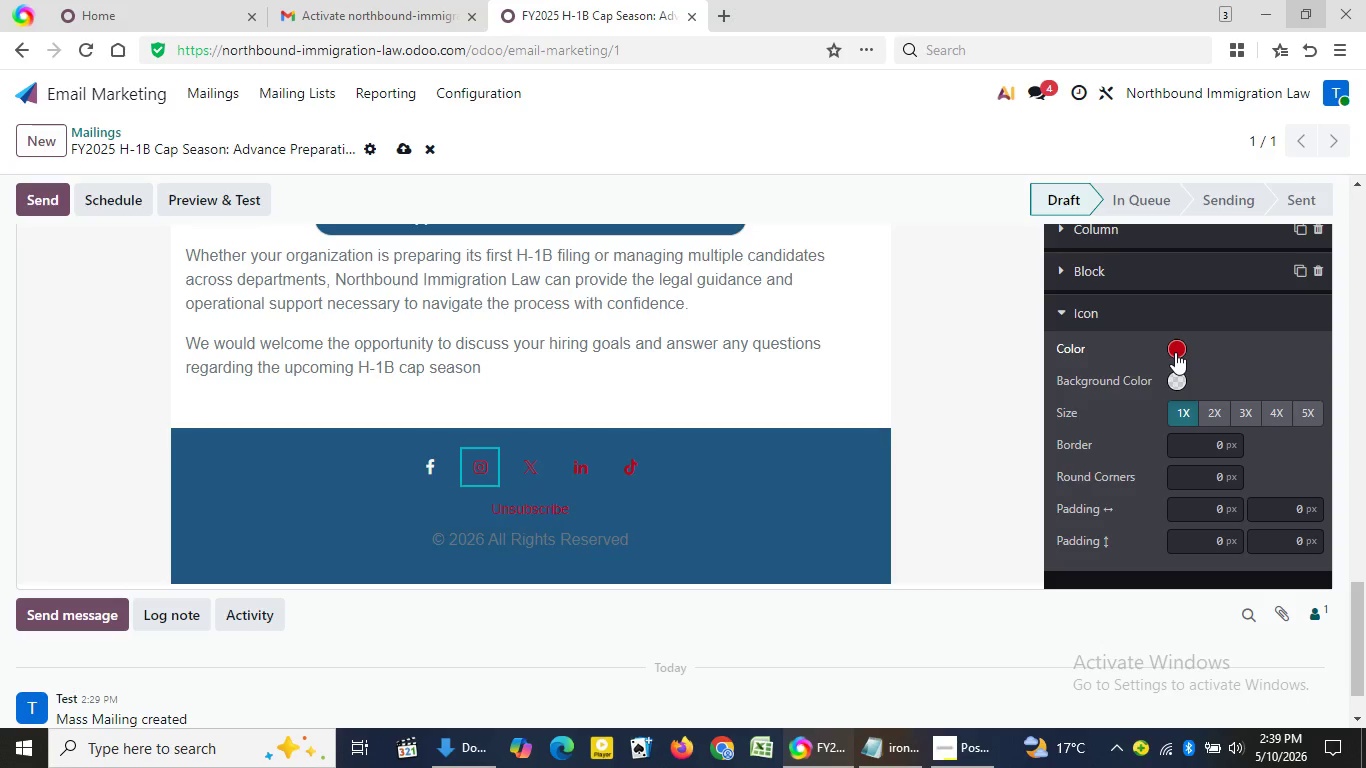 
left_click([1175, 352])
 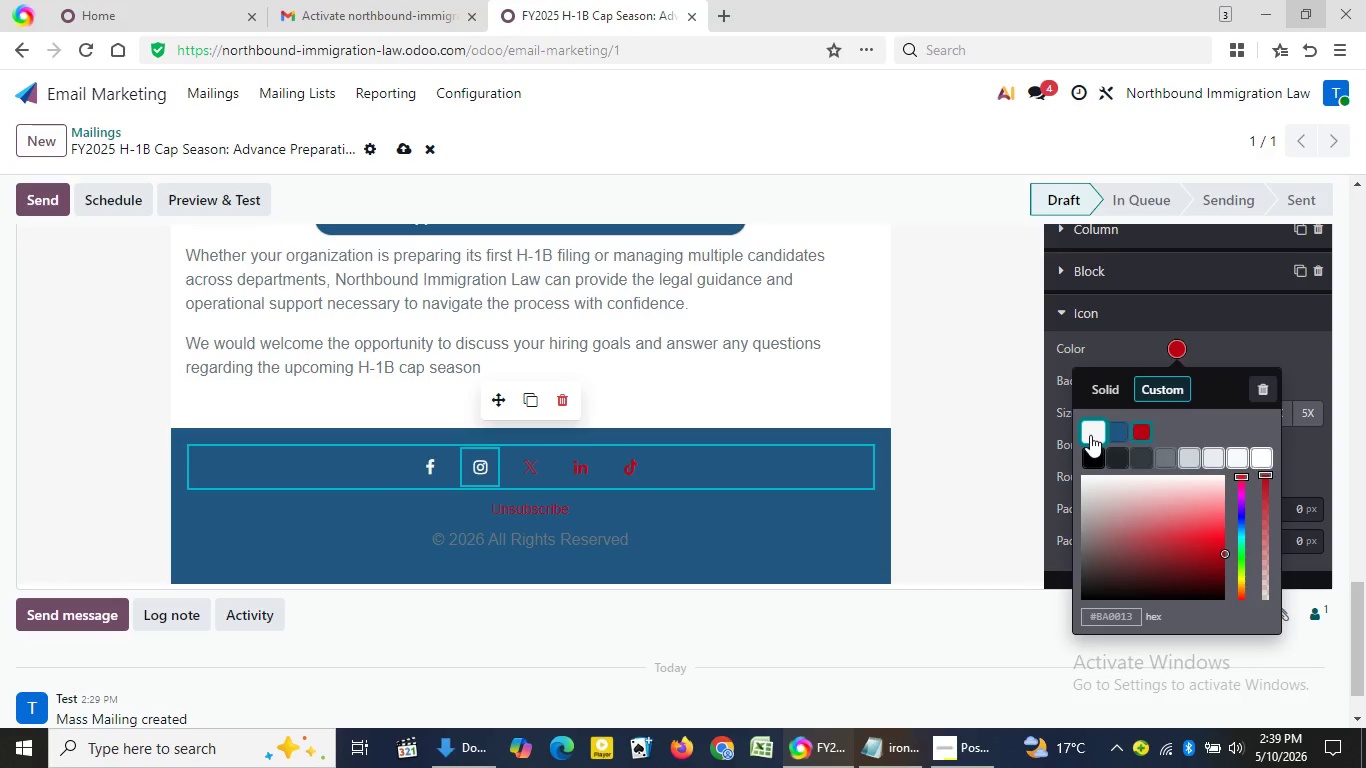 
left_click([1090, 435])
 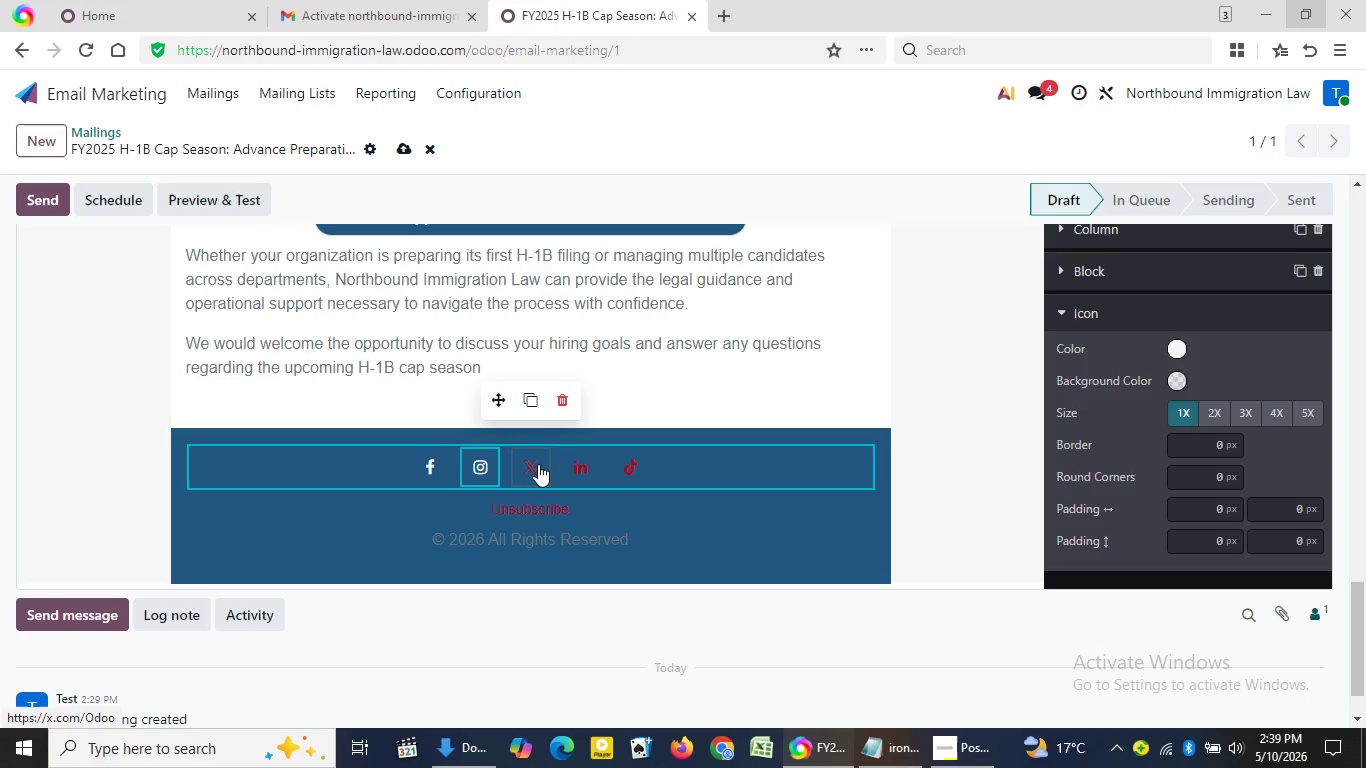 
left_click([538, 464])
 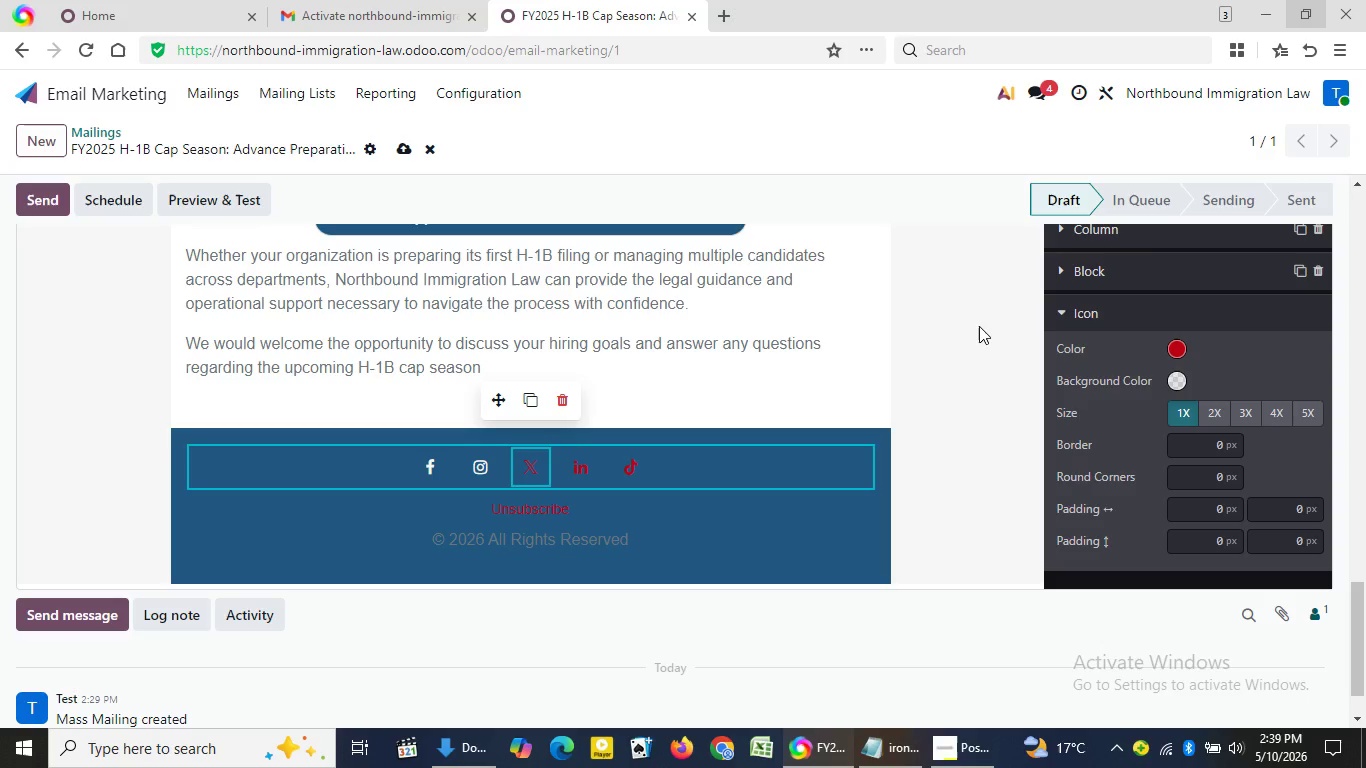 
wait(11.06)
 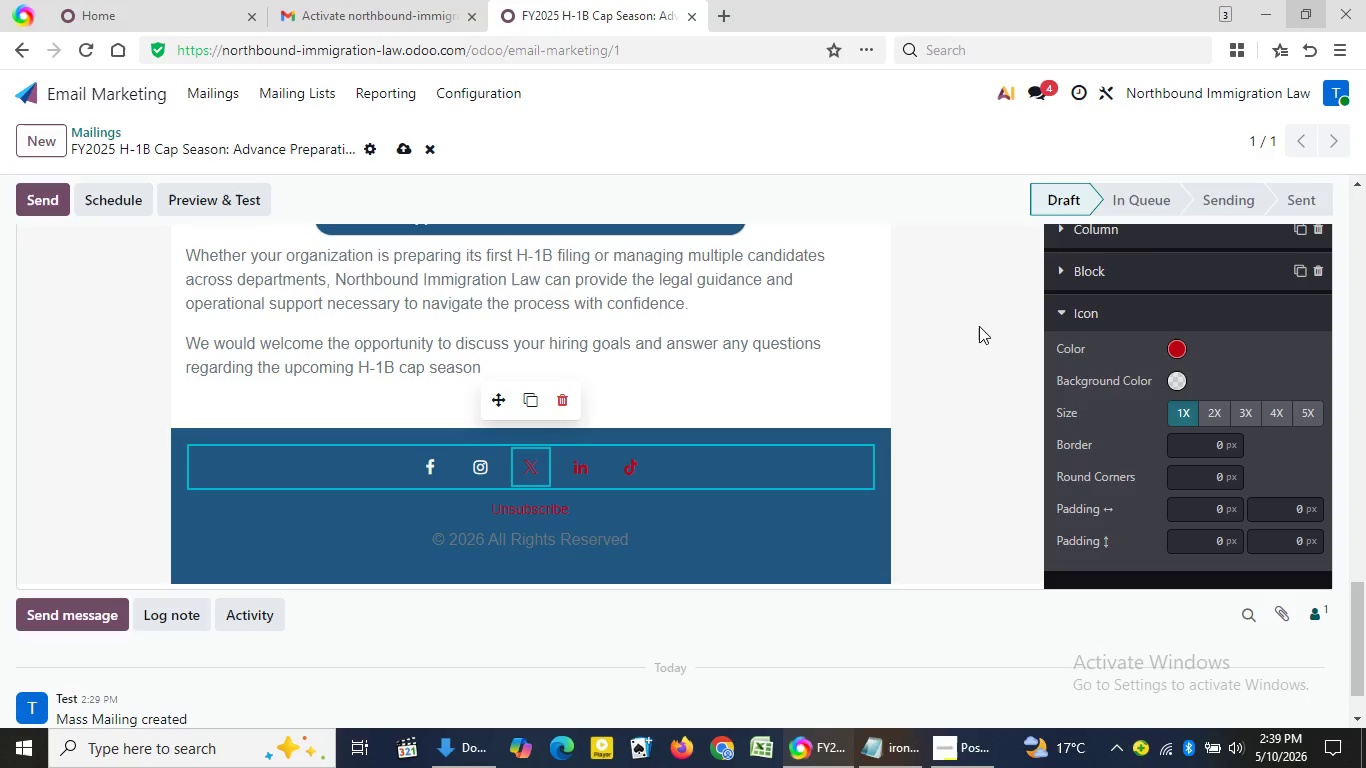 
double_click([109, 349])
 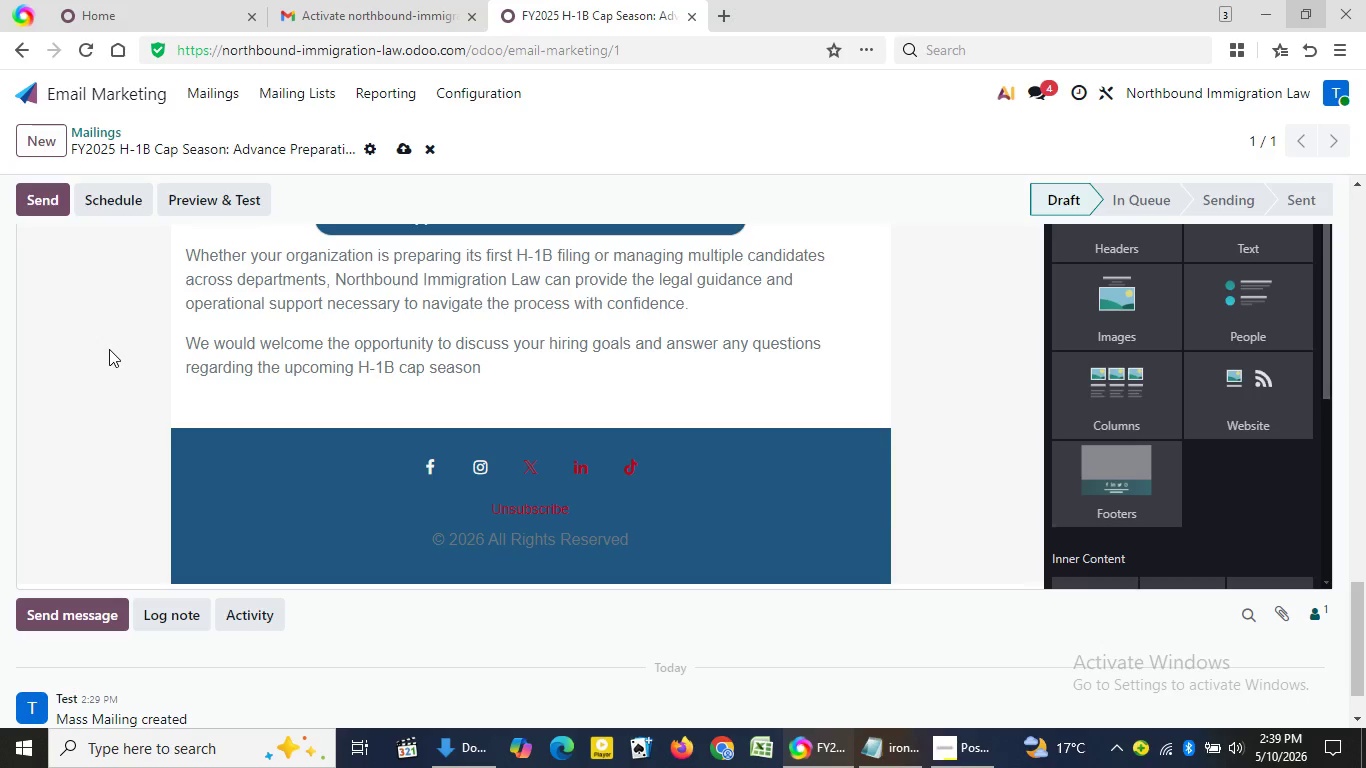 
double_click([109, 349])
 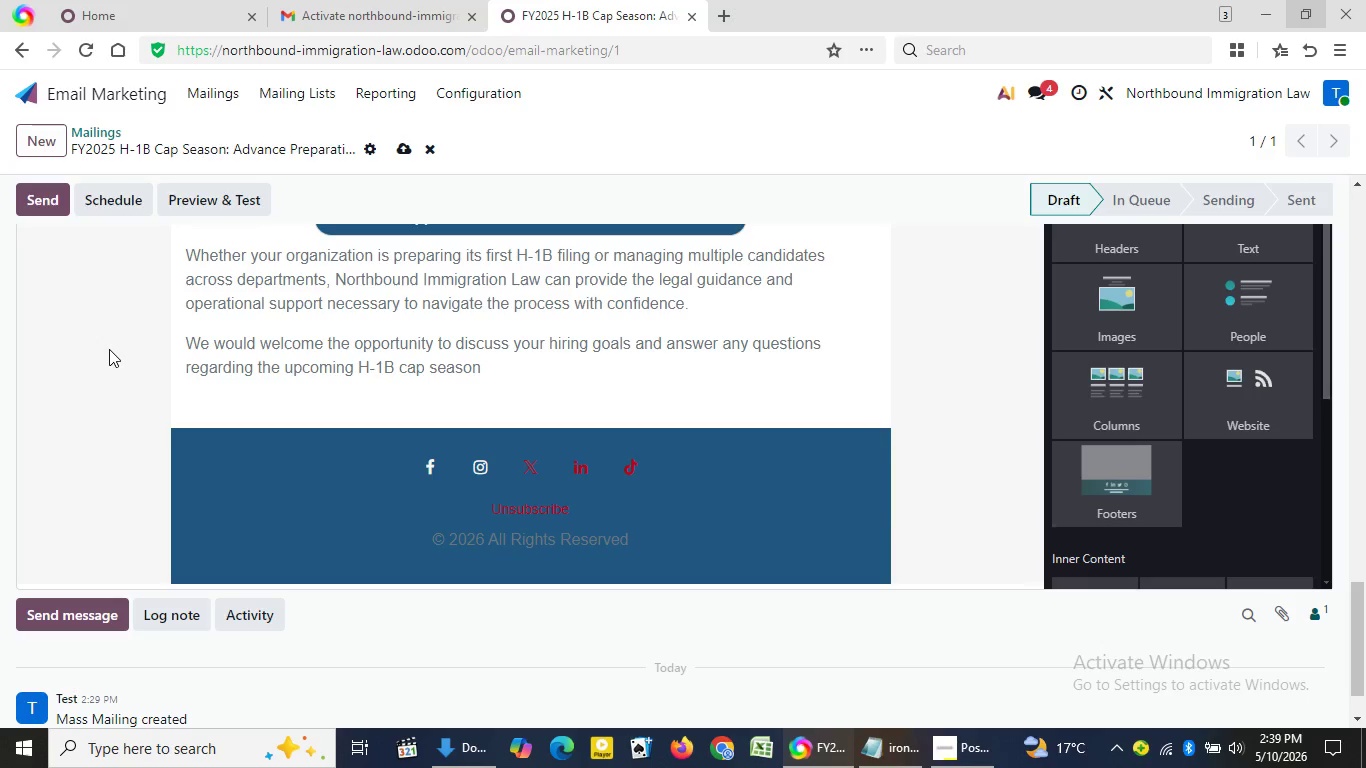 
triple_click([109, 349])
 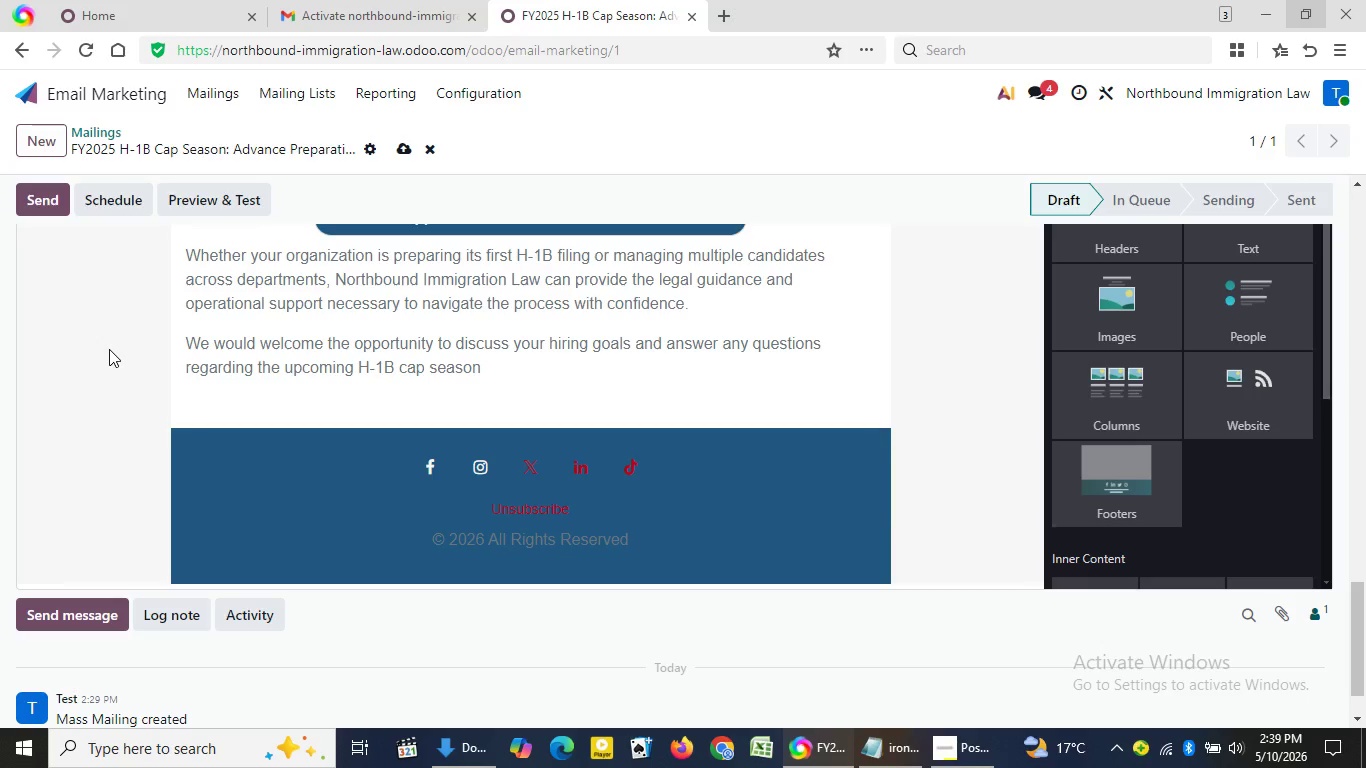 
triple_click([109, 349])
 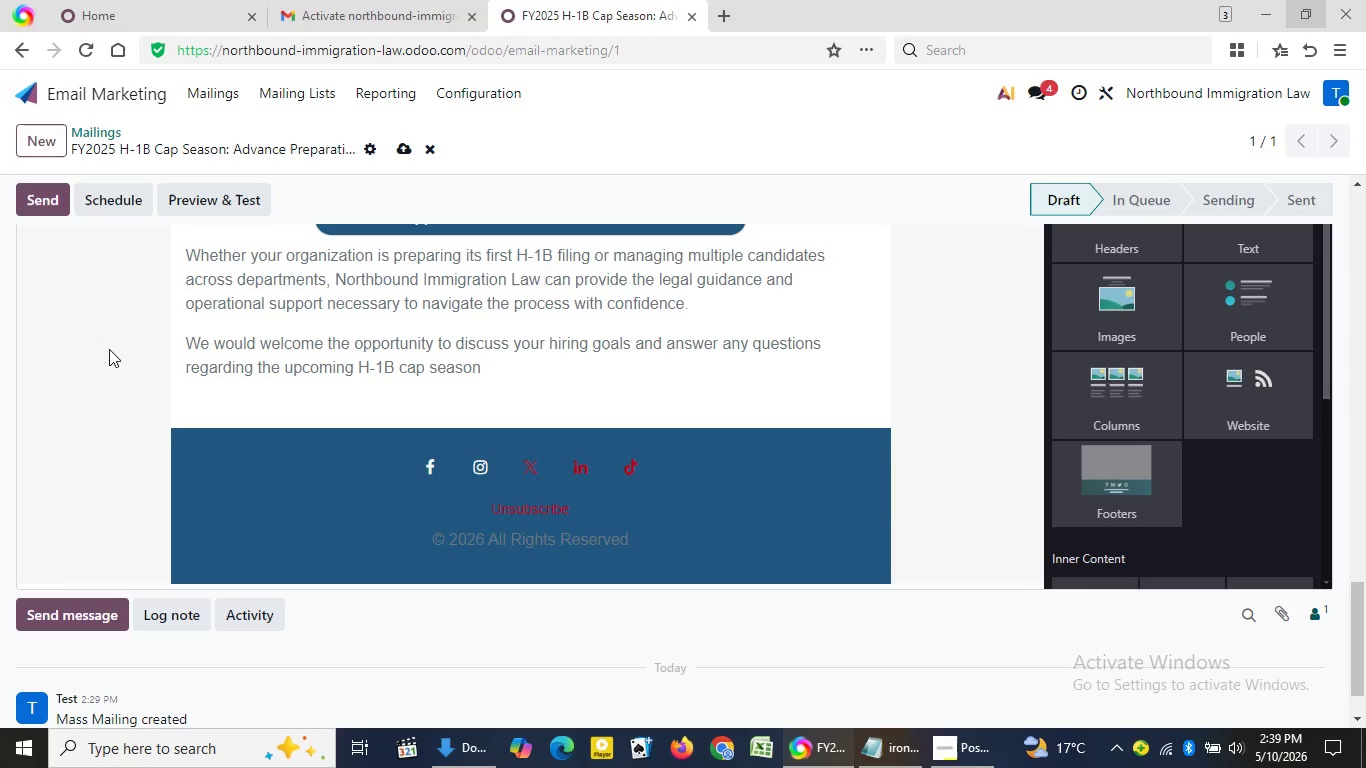 
triple_click([109, 349])
 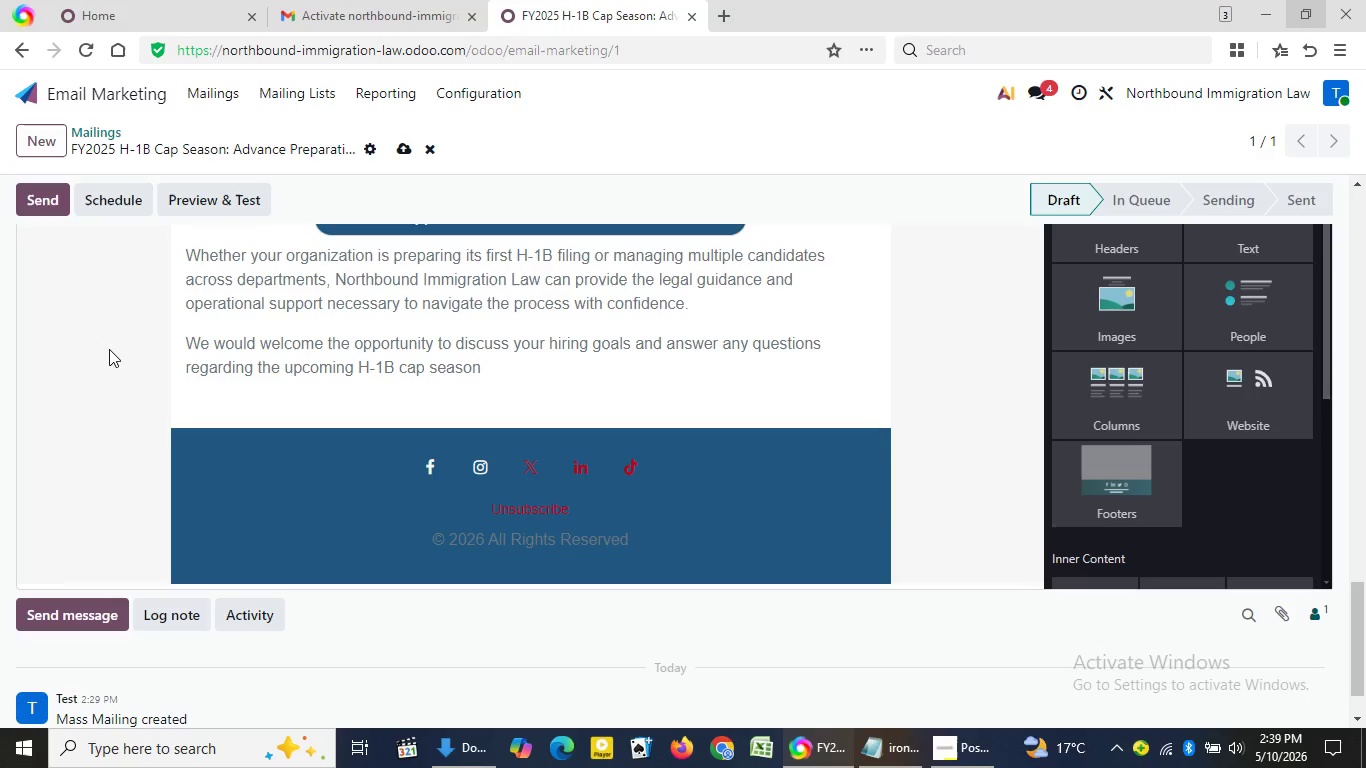 
triple_click([109, 349])
 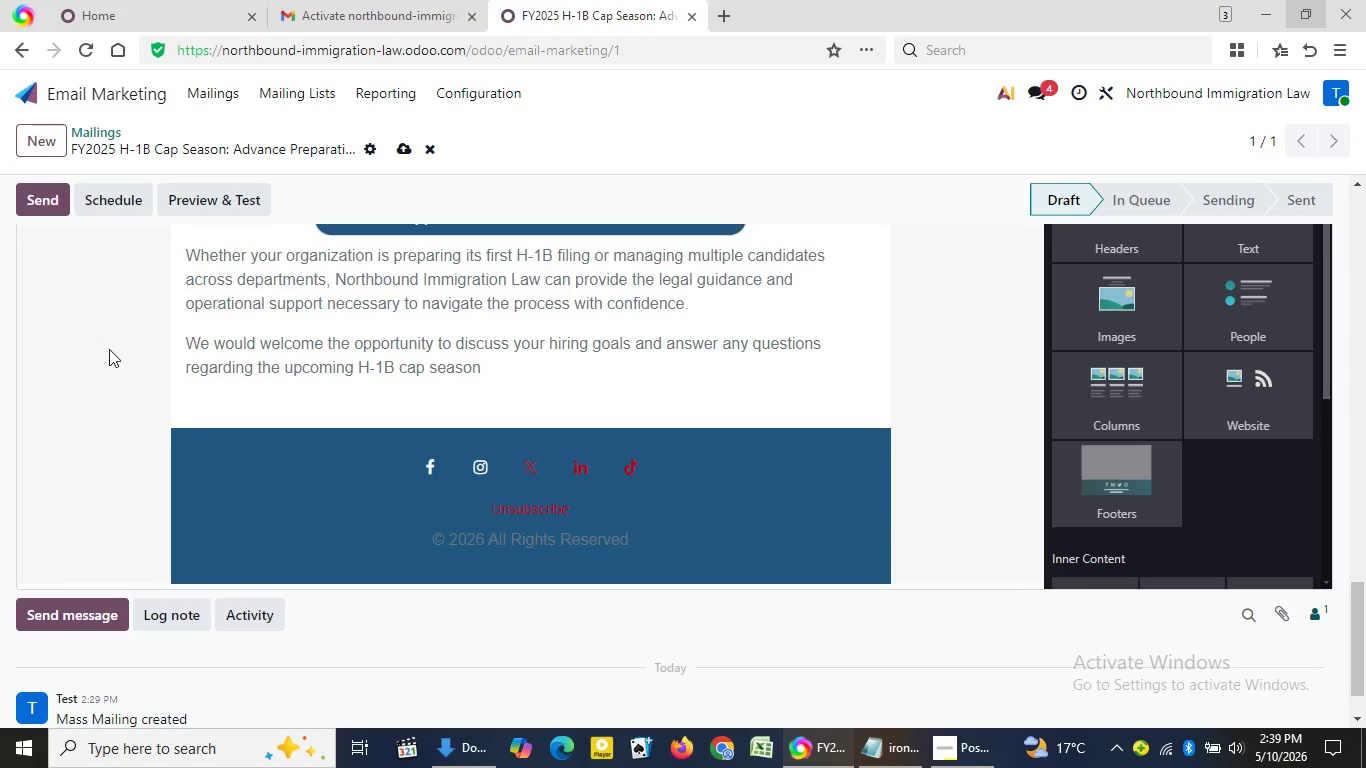 
triple_click([109, 349])
 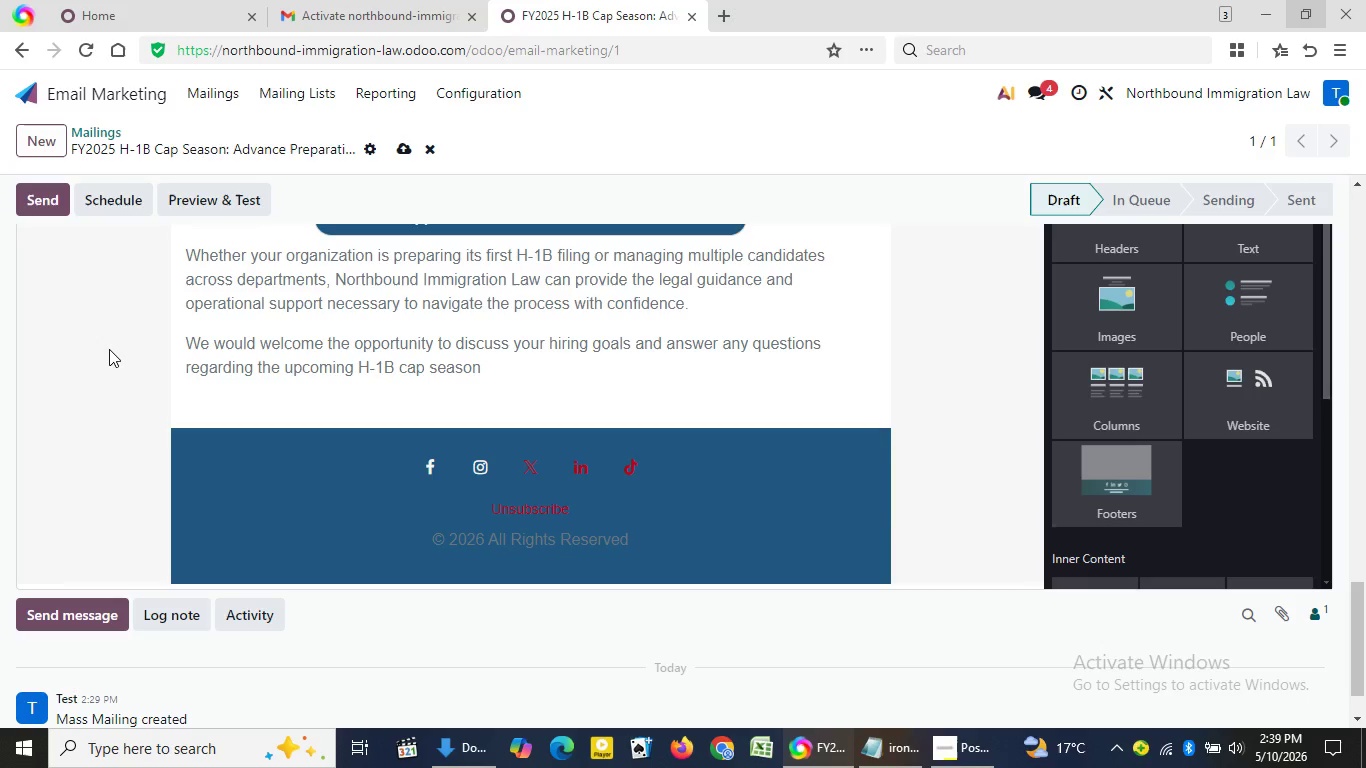 
triple_click([109, 349])
 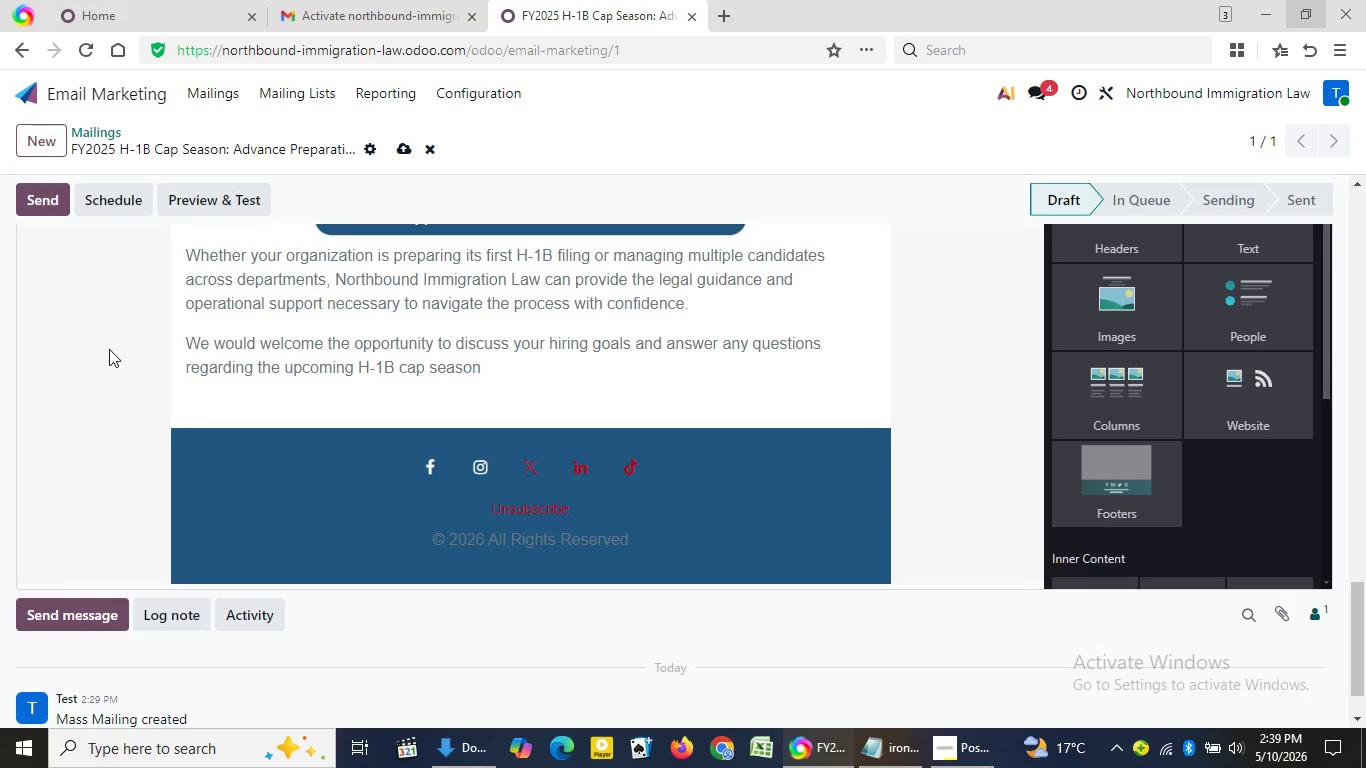 
triple_click([109, 349])
 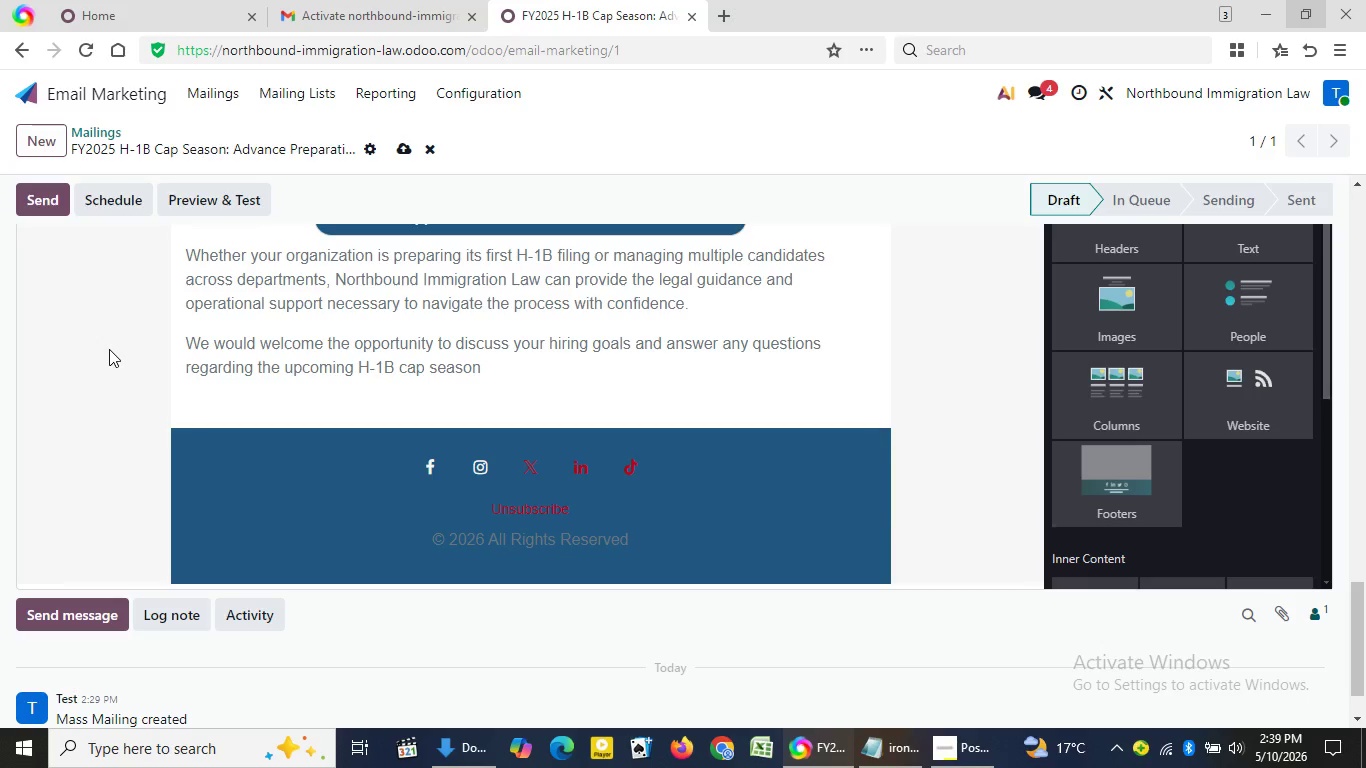 
triple_click([109, 349])
 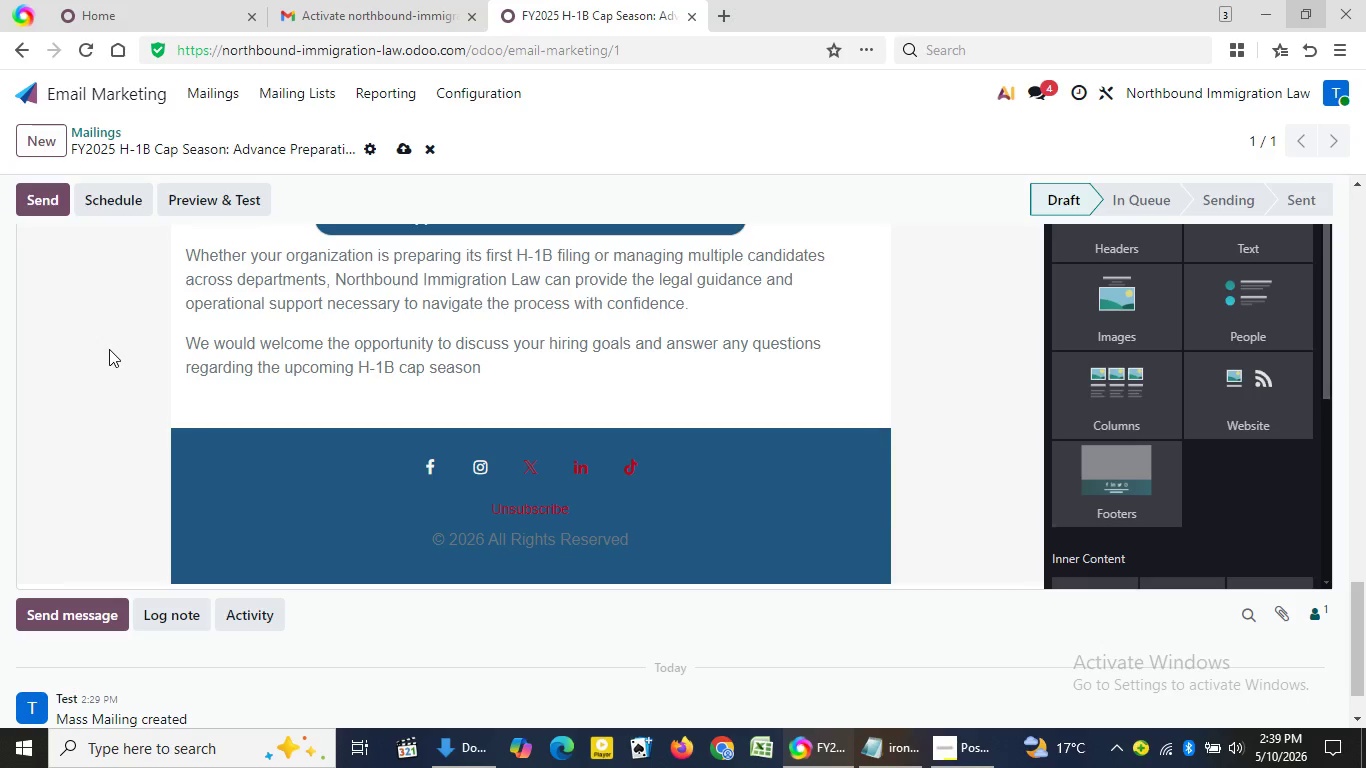 
triple_click([109, 349])
 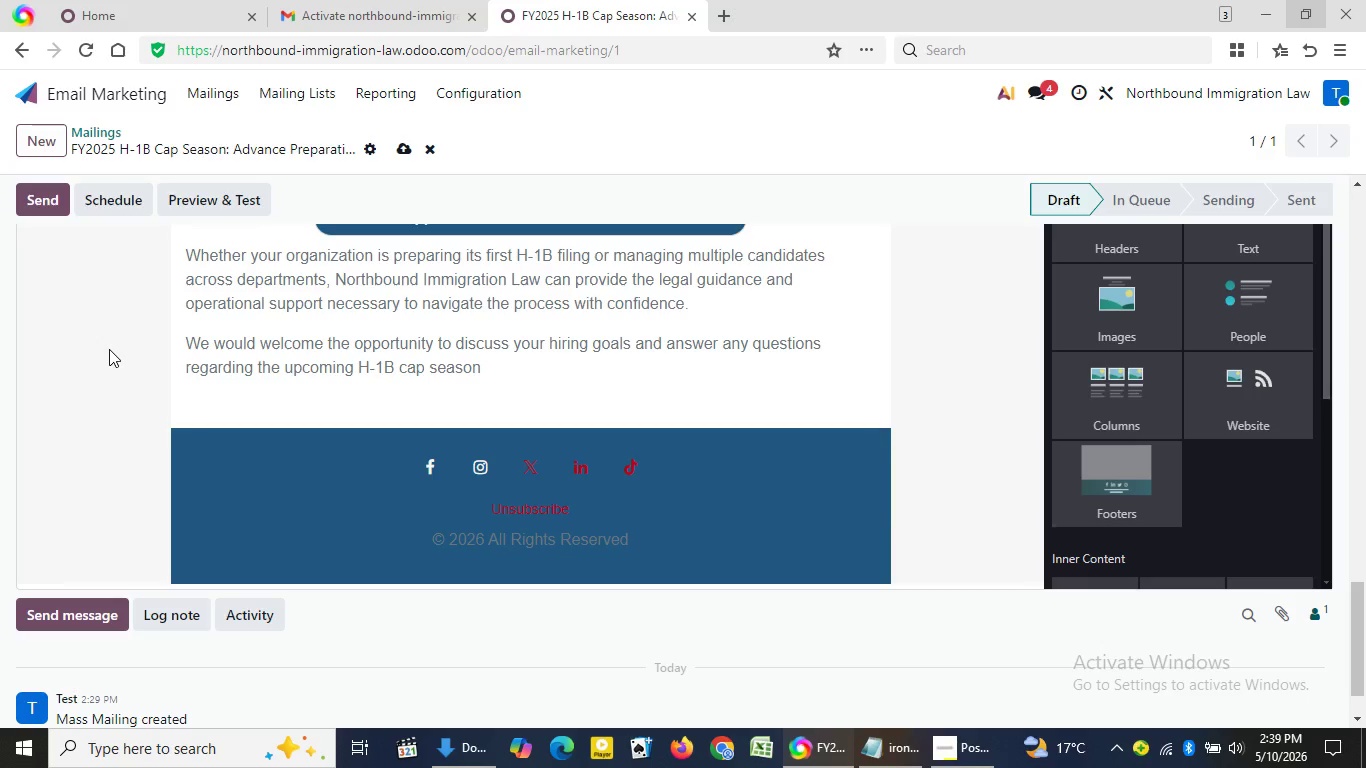 
triple_click([109, 349])
 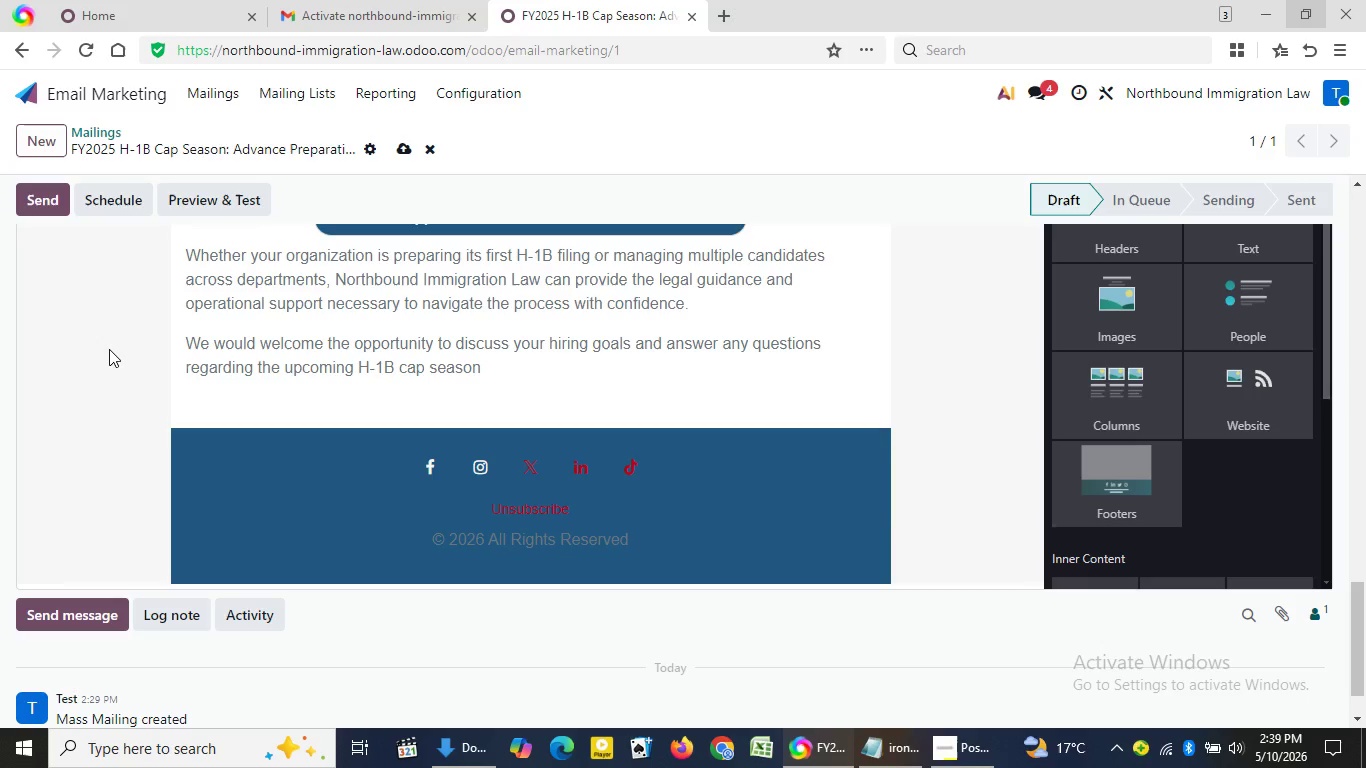 
triple_click([109, 349])
 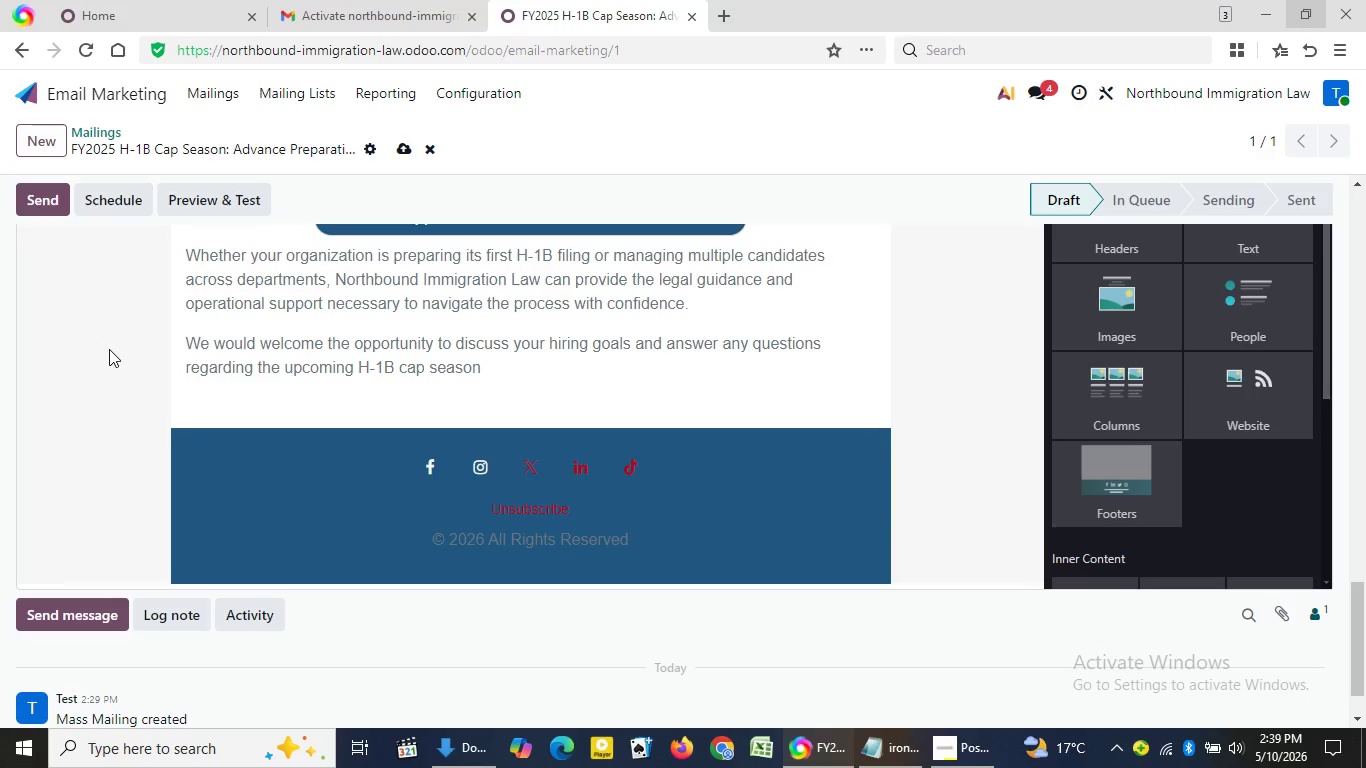 
triple_click([109, 349])
 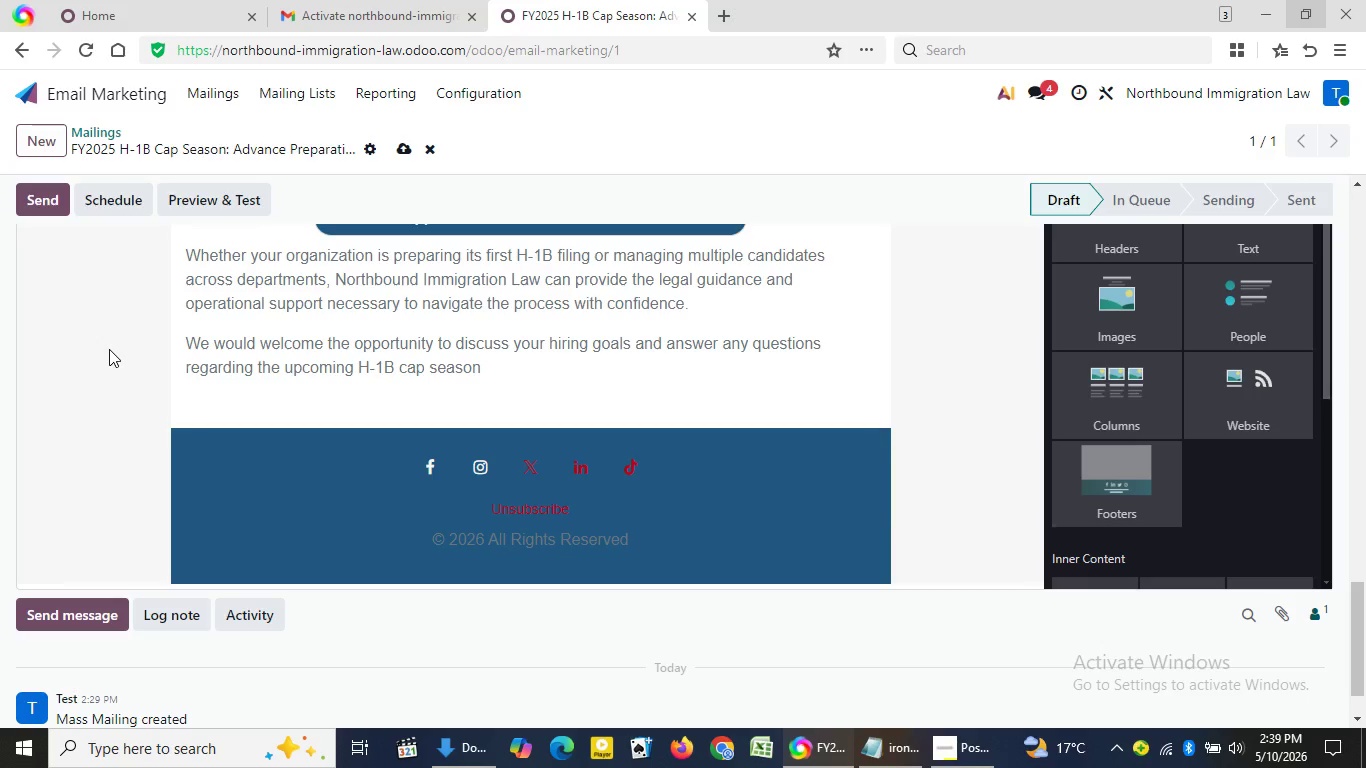 
triple_click([109, 349])
 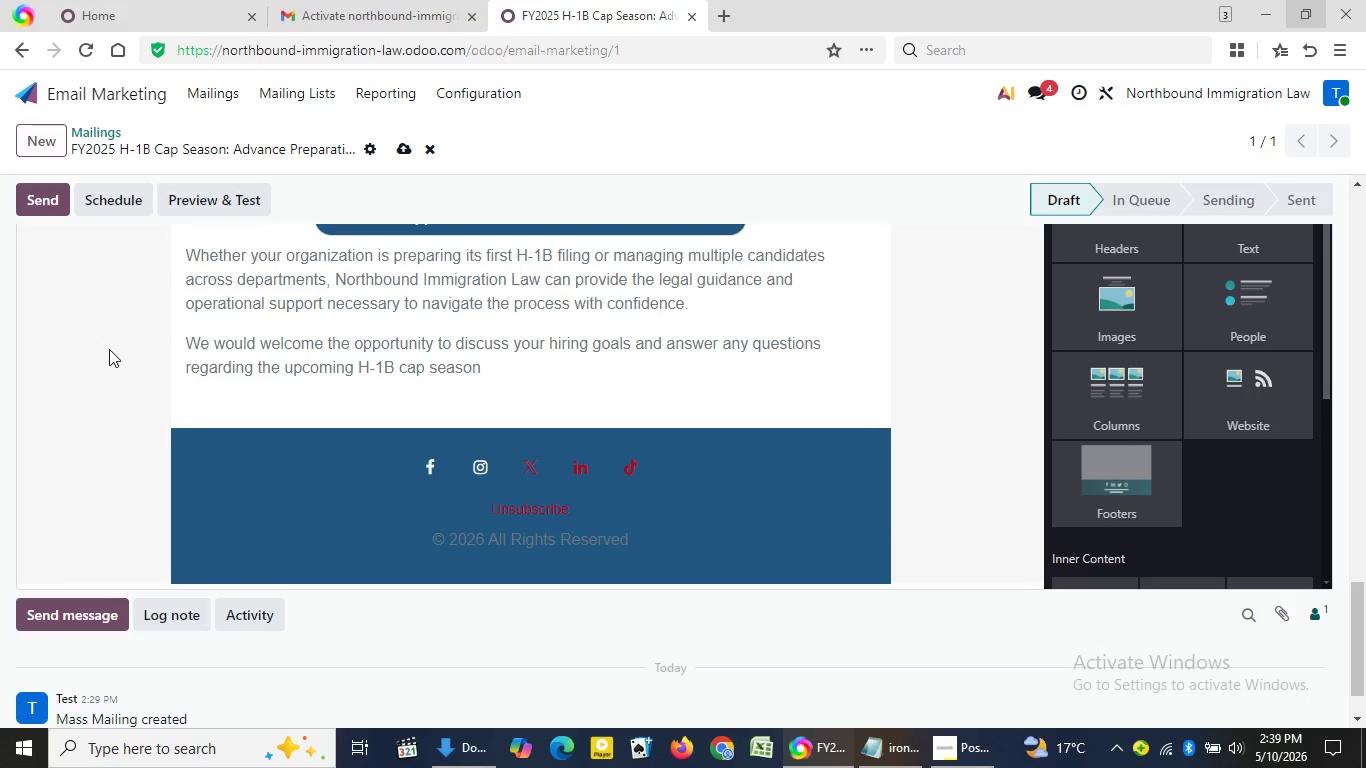 
triple_click([109, 349])
 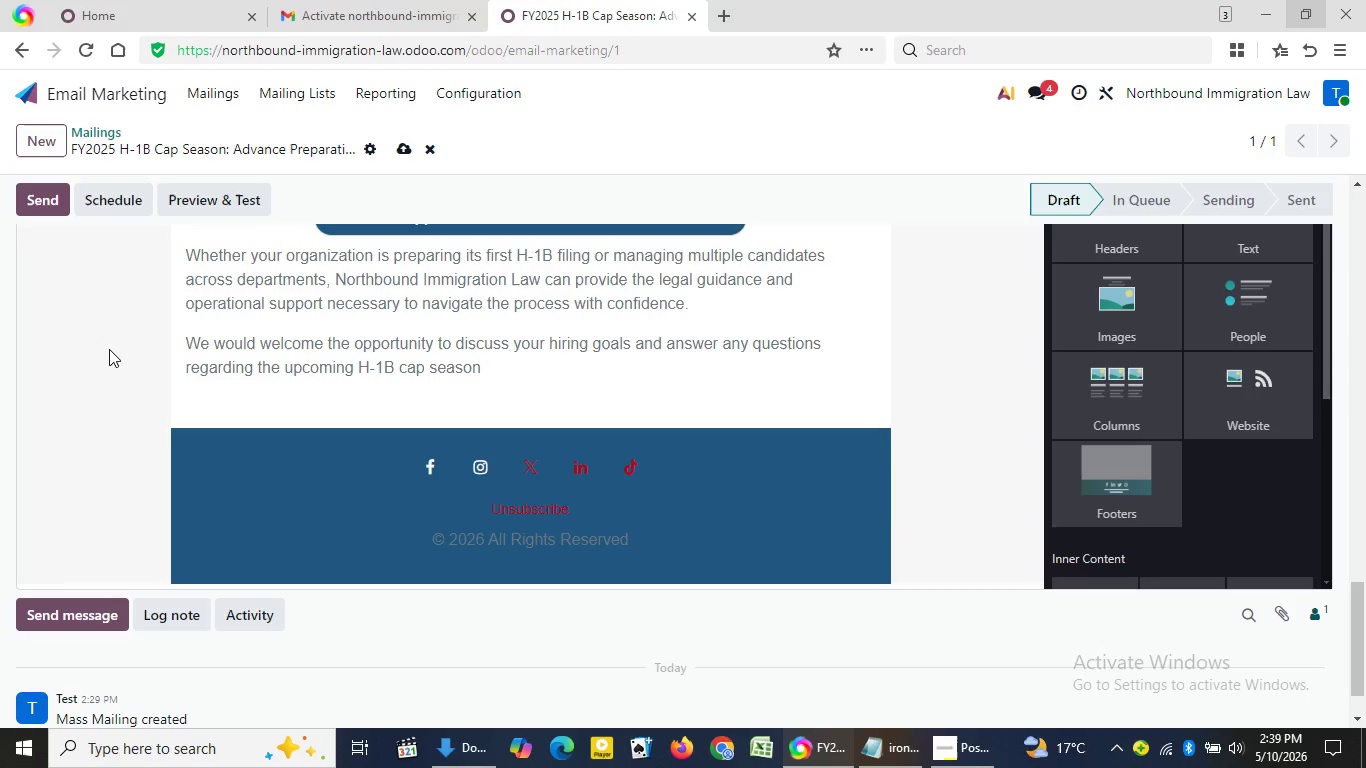 
triple_click([109, 349])
 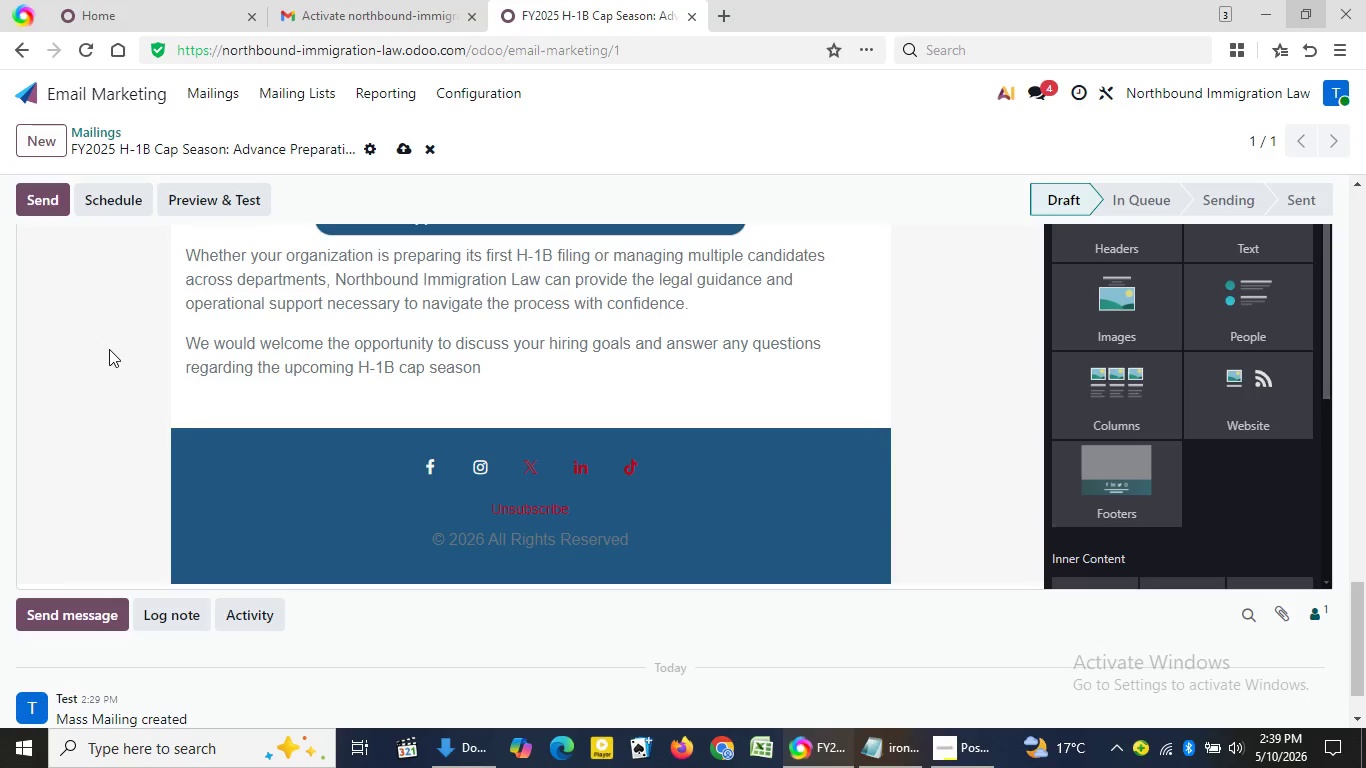 
triple_click([109, 349])
 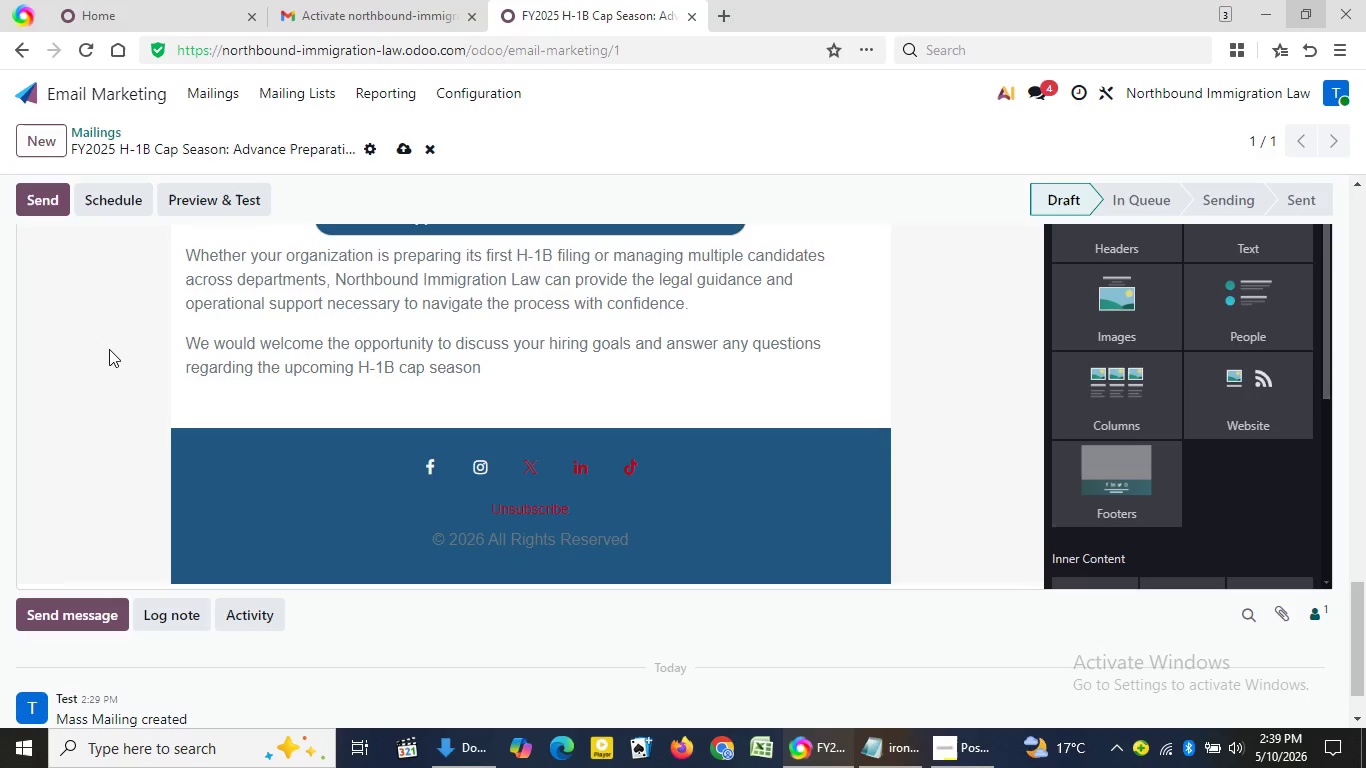 
triple_click([109, 349])
 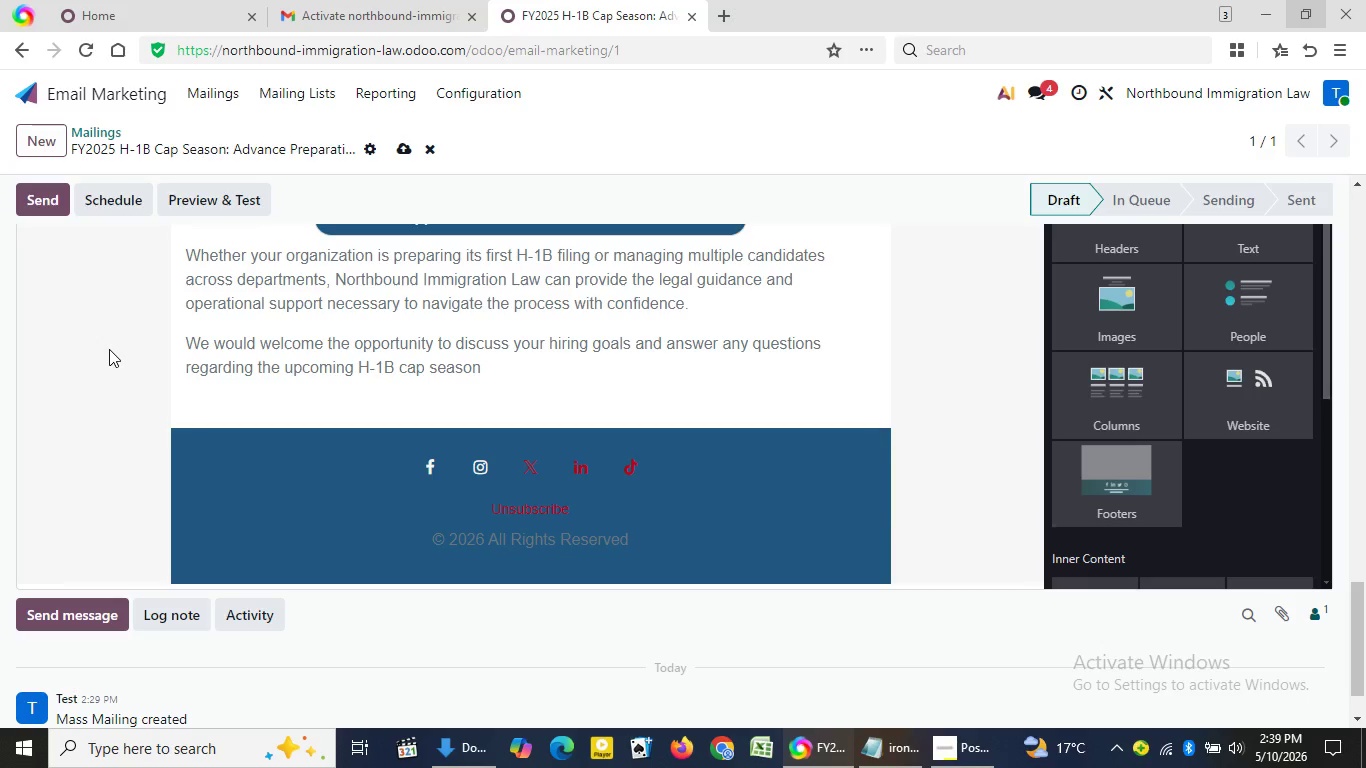 
triple_click([109, 349])
 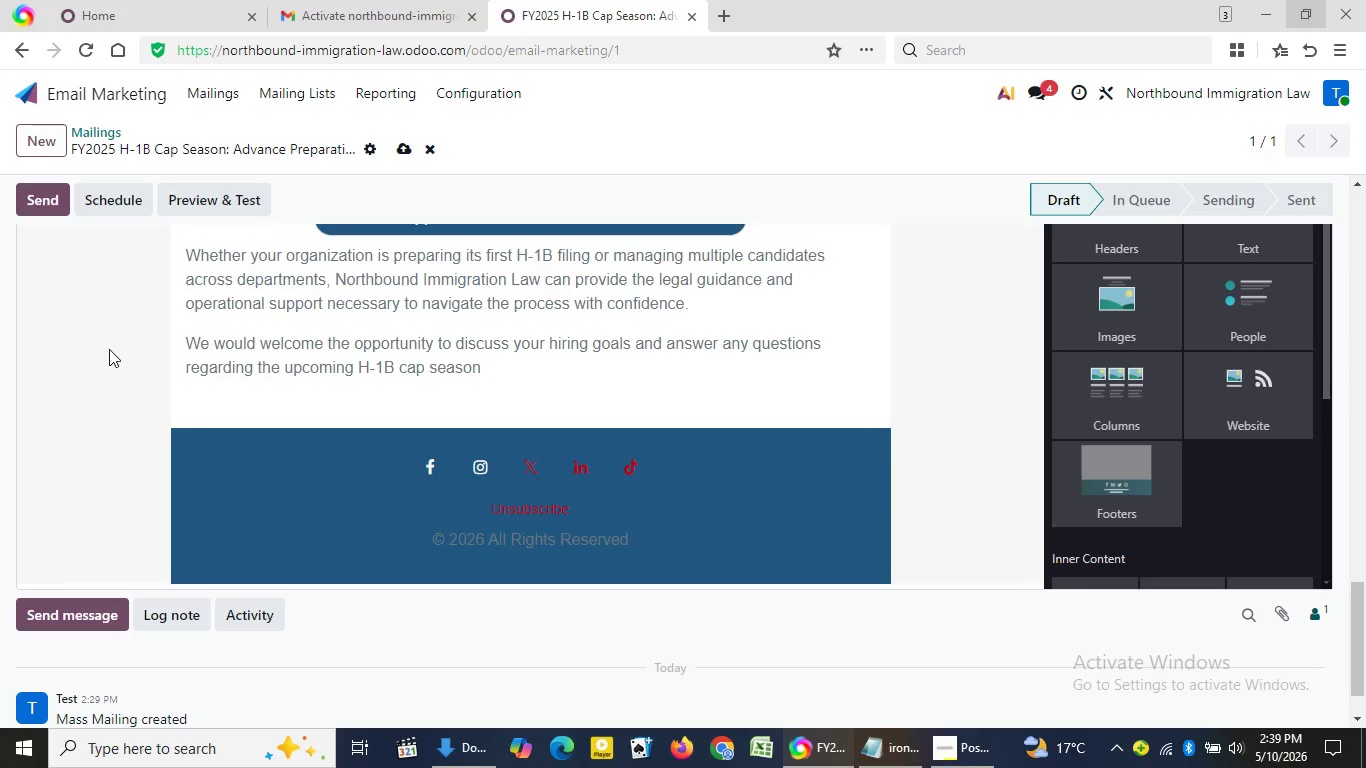 
triple_click([109, 349])
 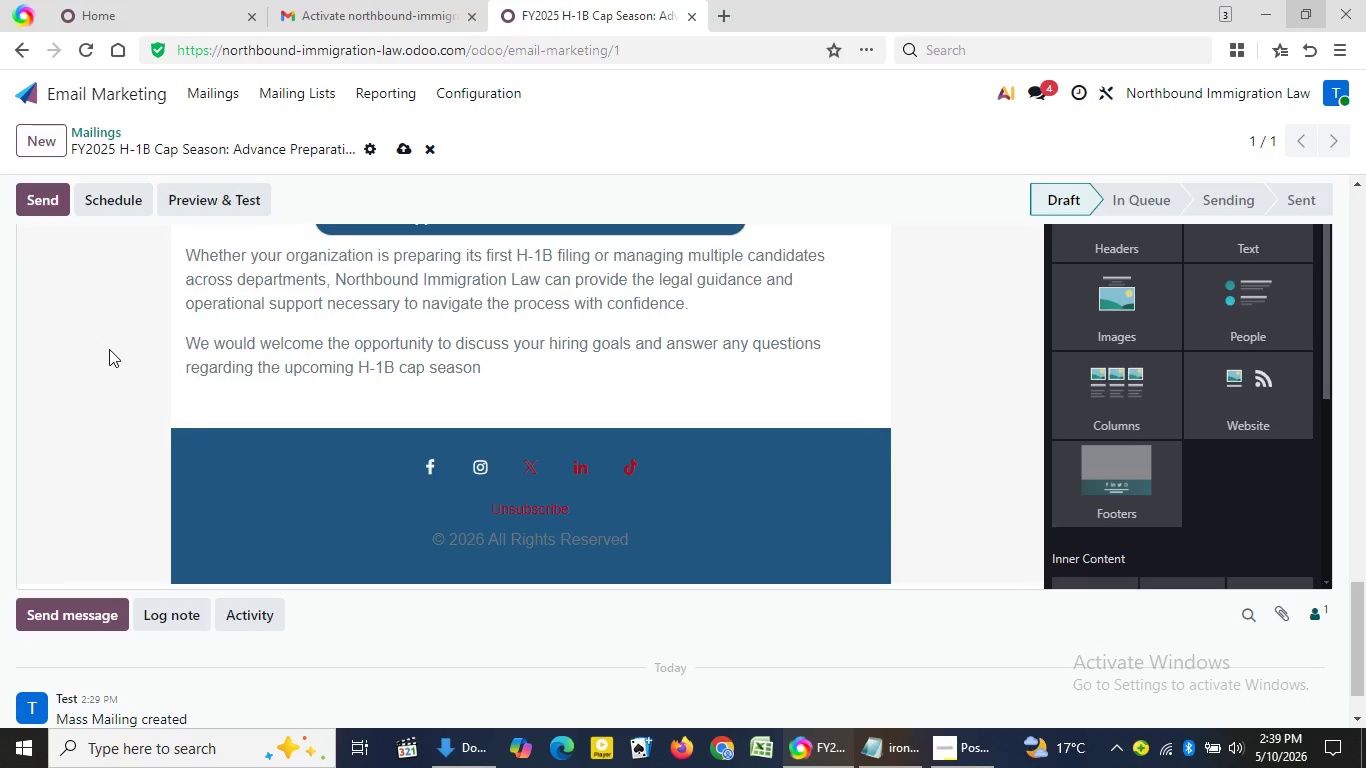 
triple_click([109, 349])
 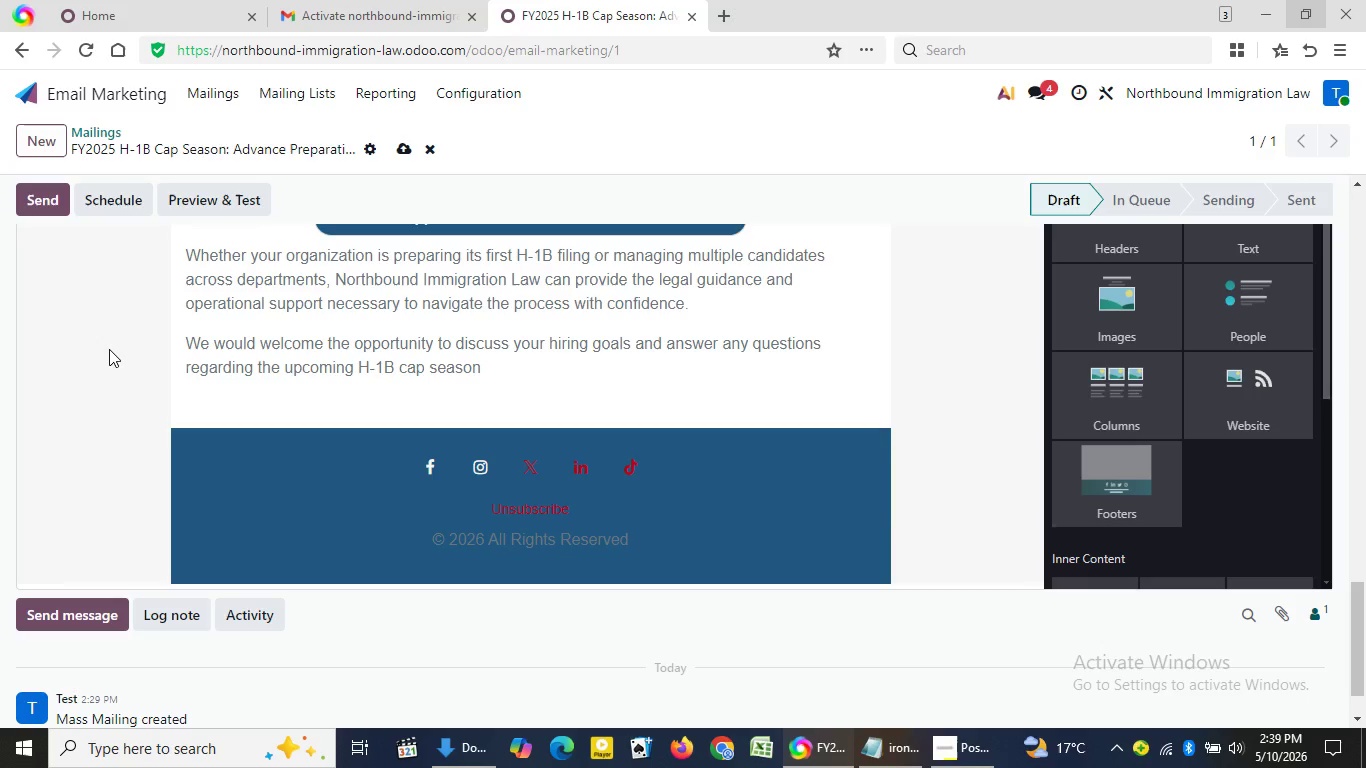 
triple_click([109, 349])
 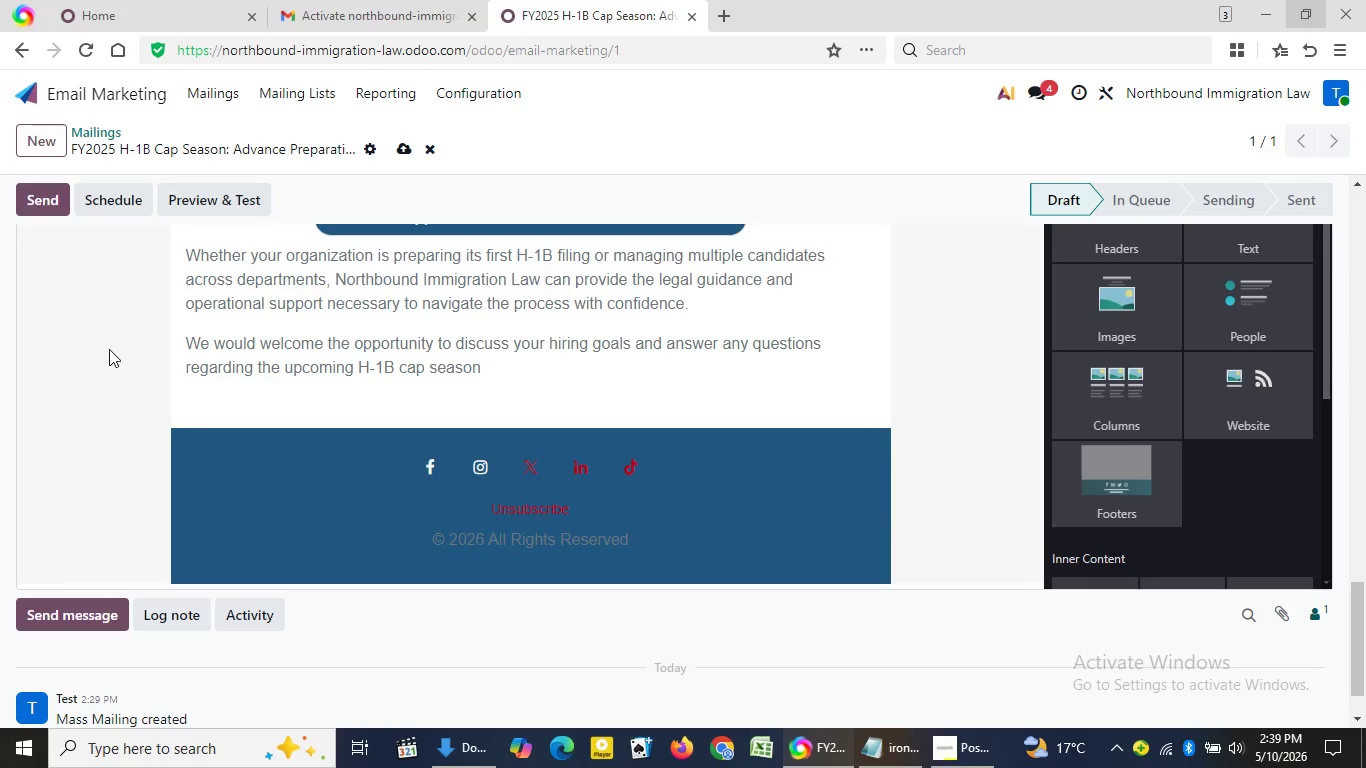 
triple_click([109, 349])
 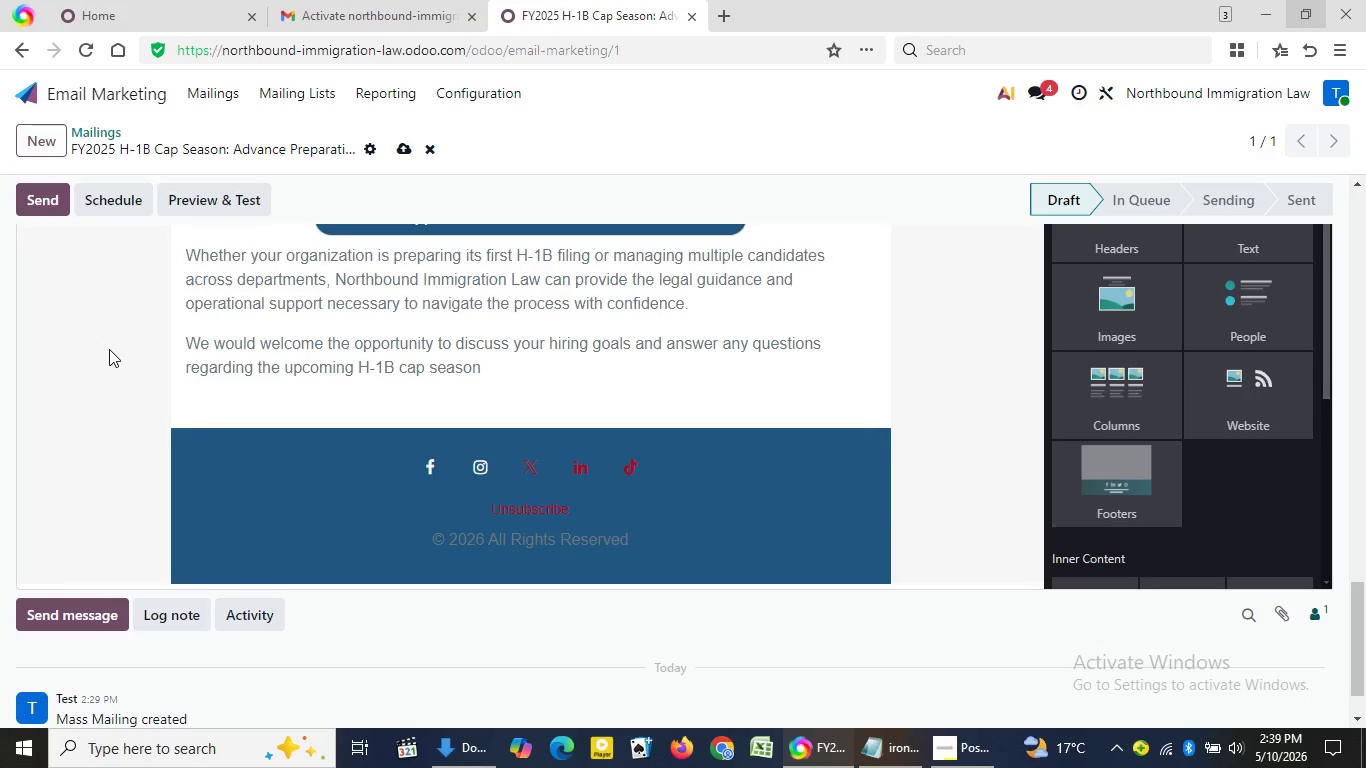 
triple_click([109, 349])
 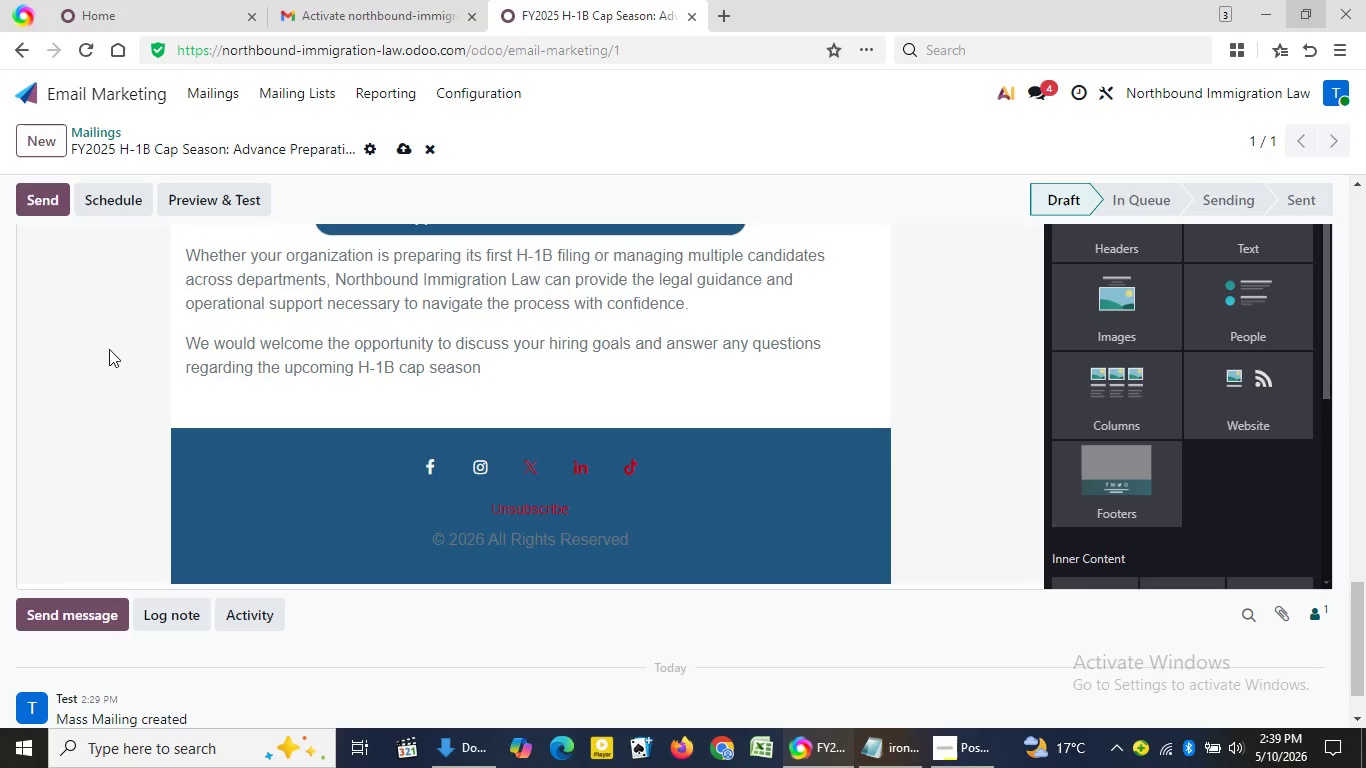 
triple_click([109, 349])
 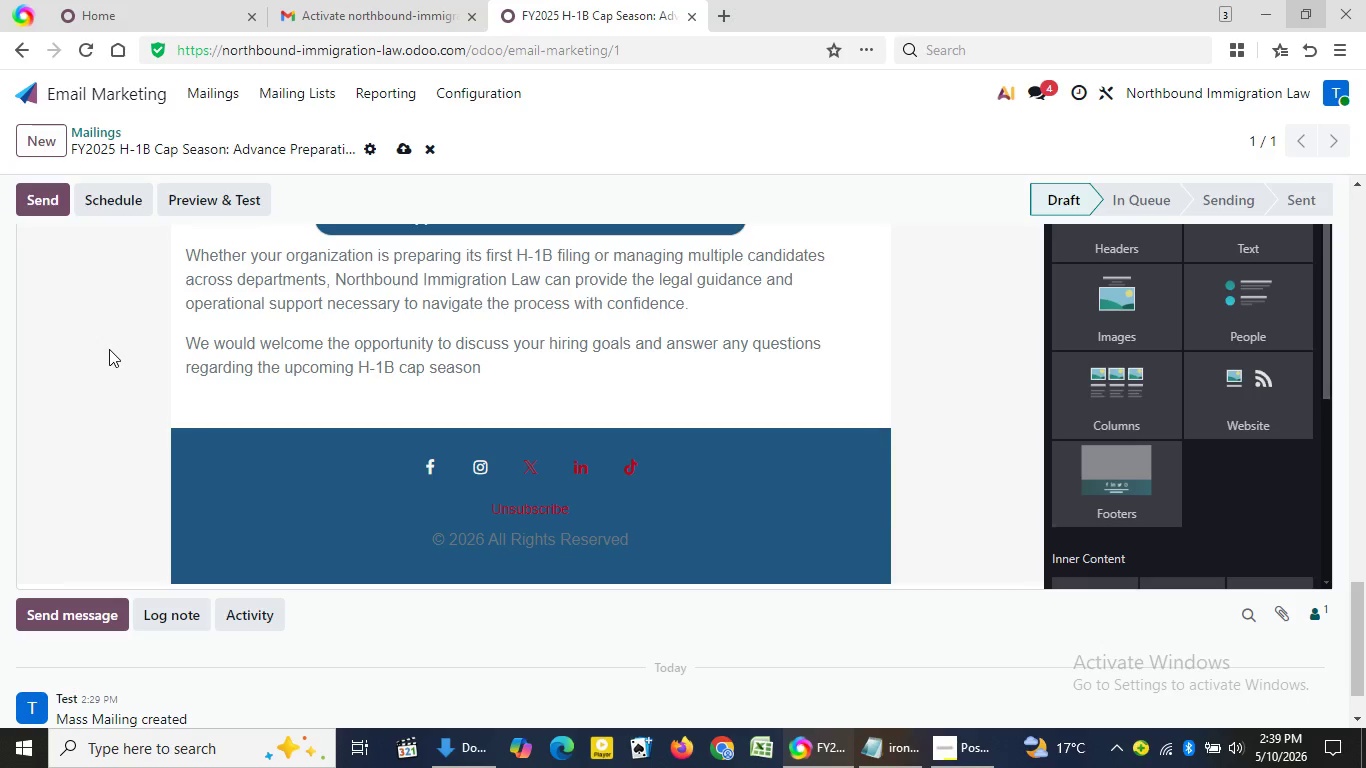 
triple_click([109, 349])
 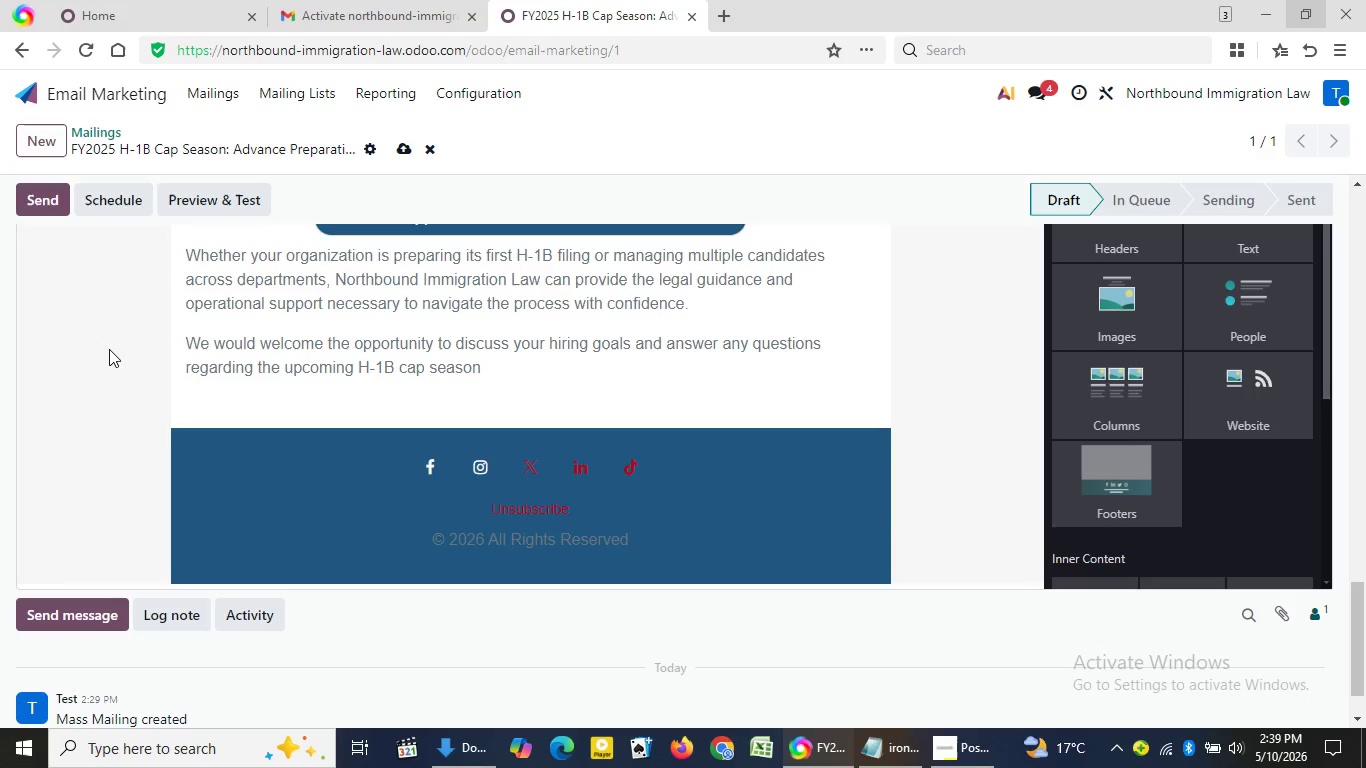 
triple_click([109, 349])
 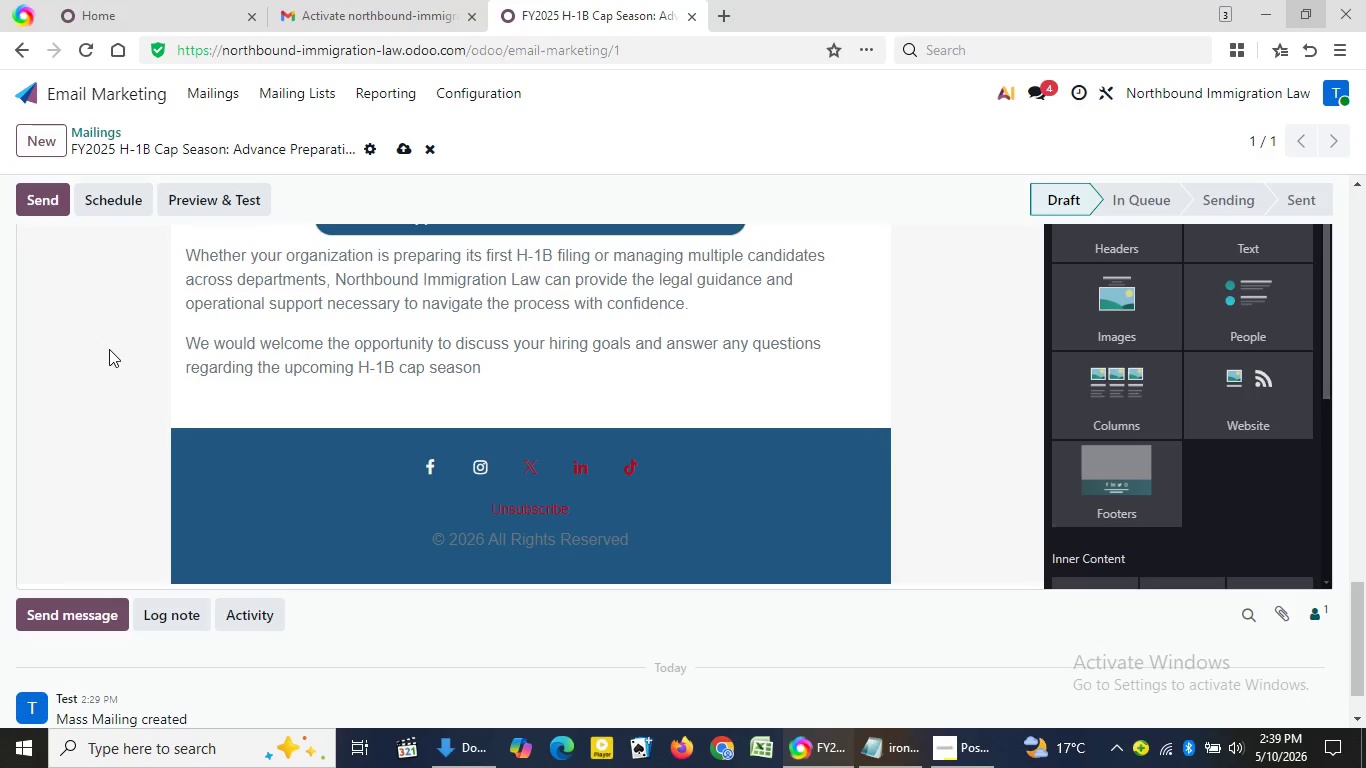 
triple_click([109, 349])
 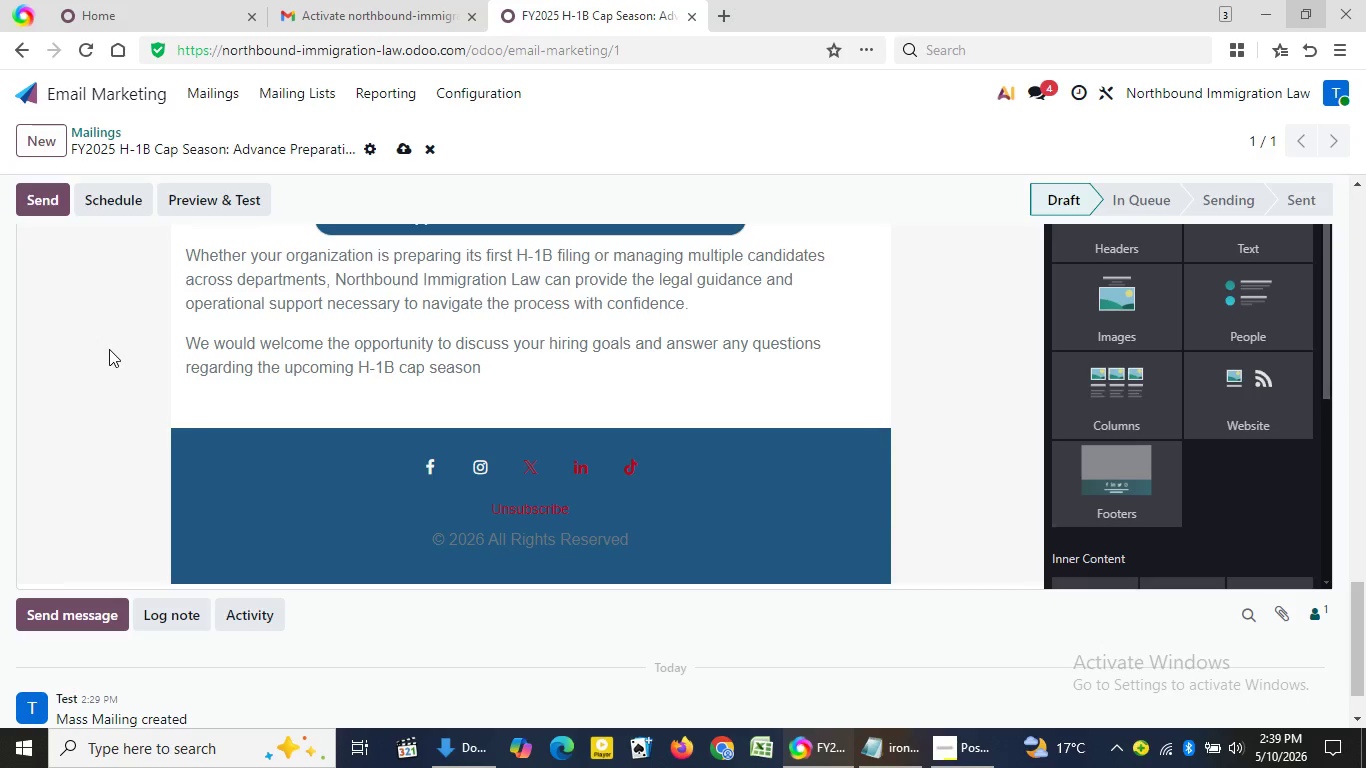 
triple_click([109, 349])
 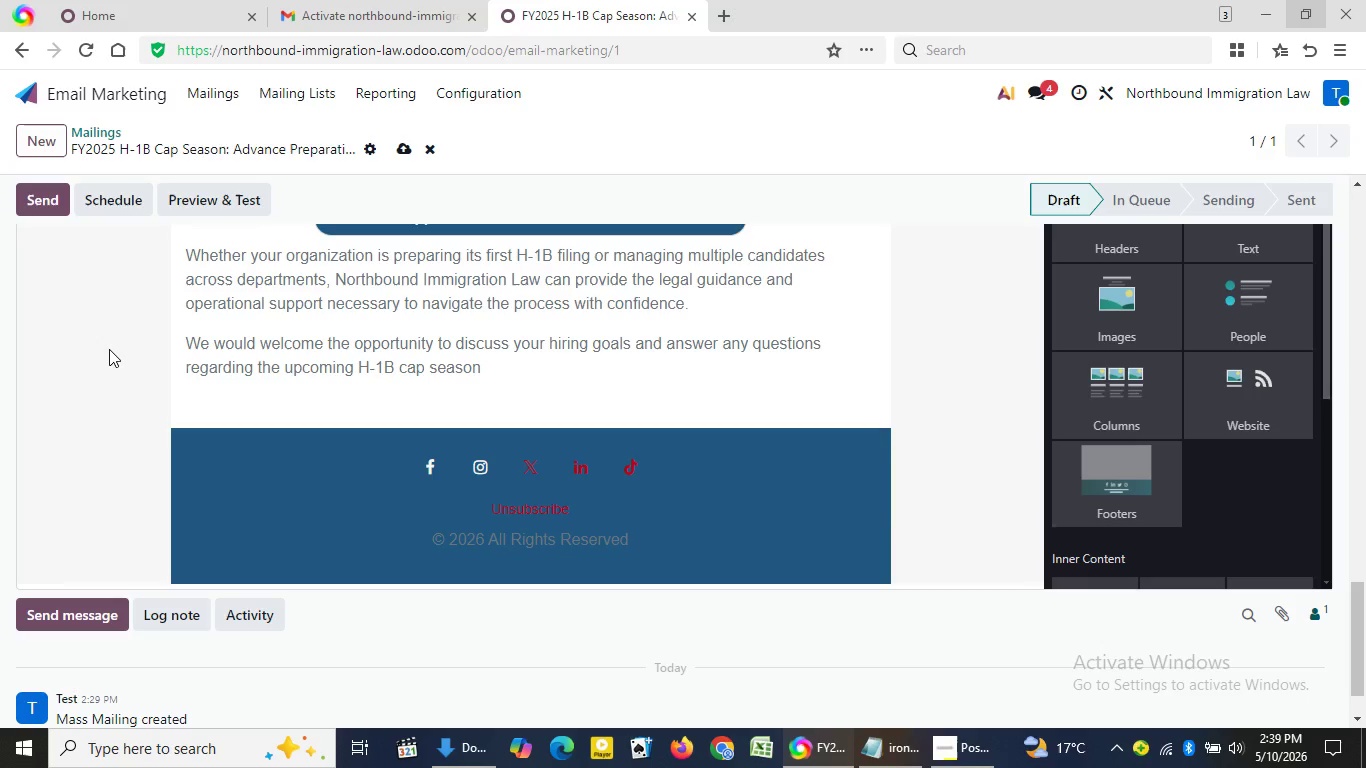 
triple_click([109, 349])
 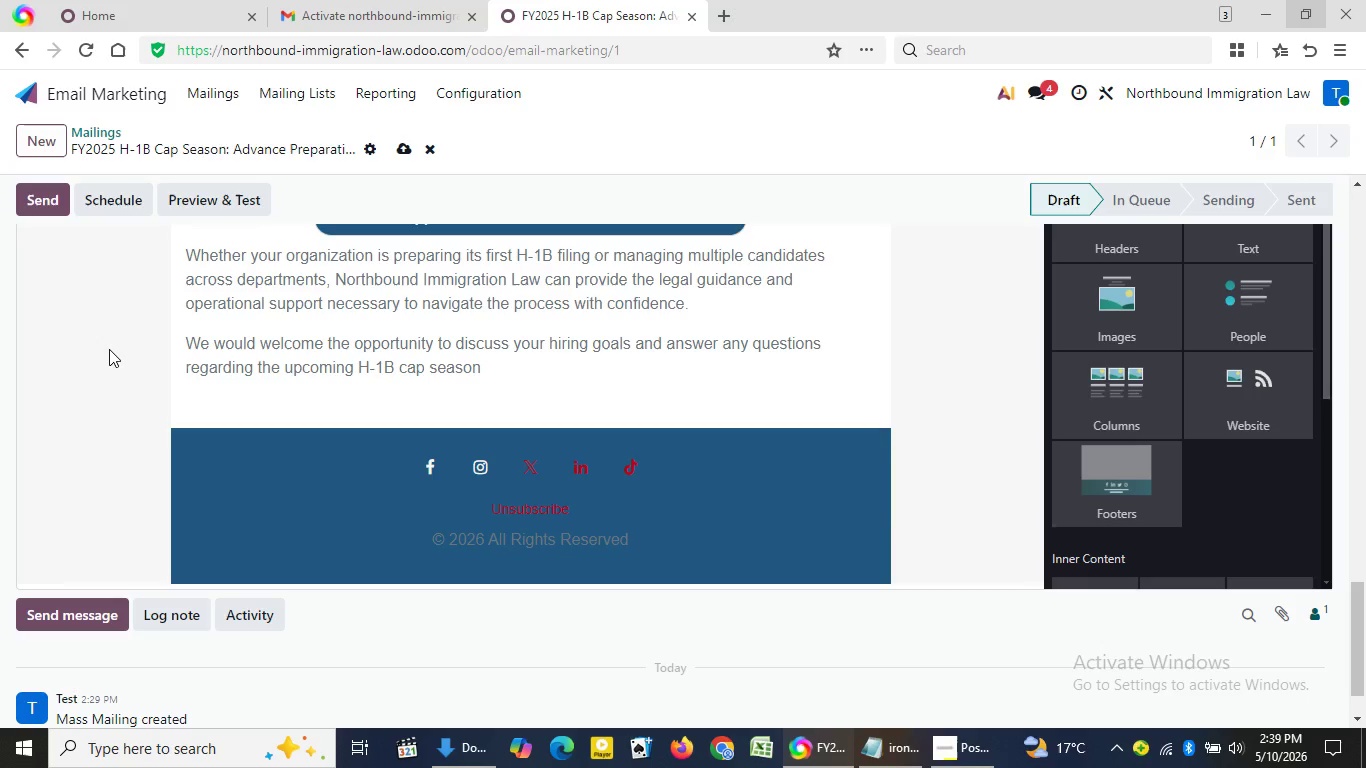 
triple_click([109, 349])
 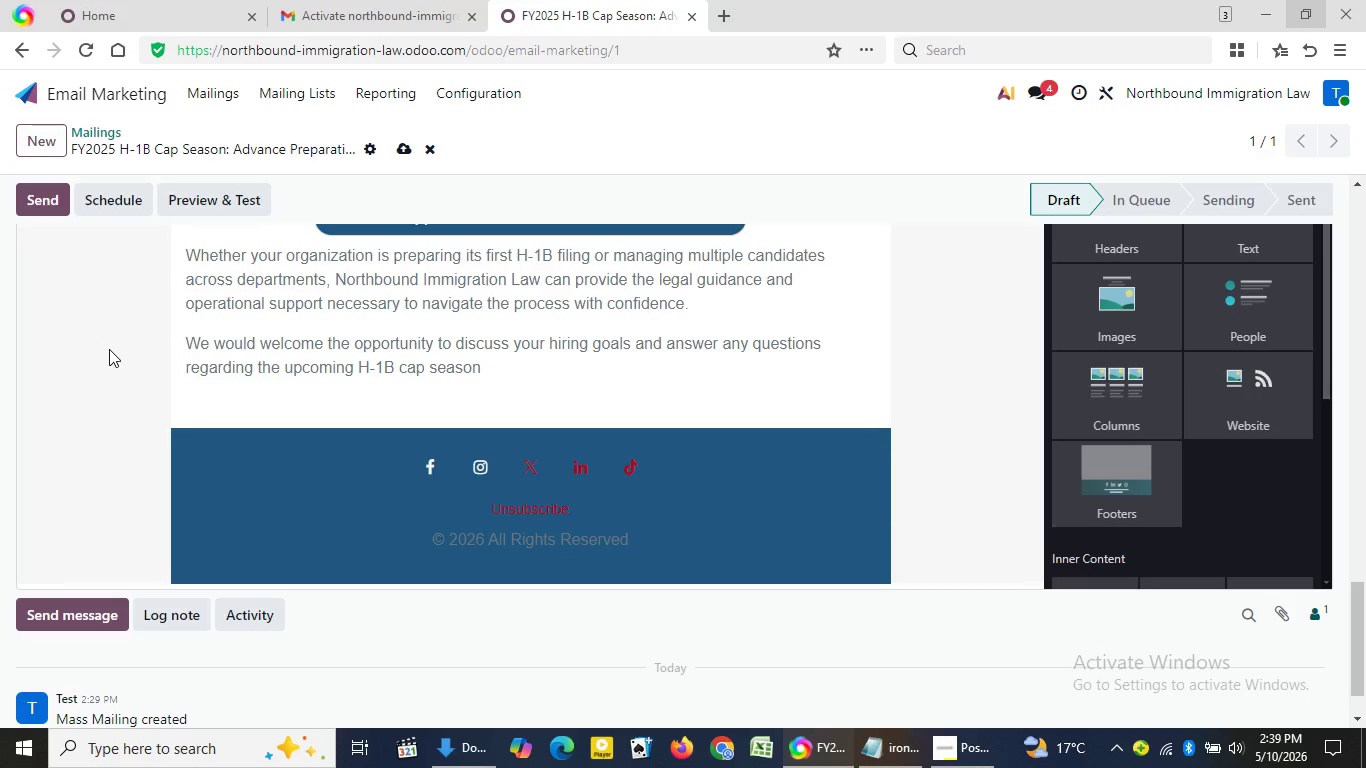 
triple_click([109, 349])
 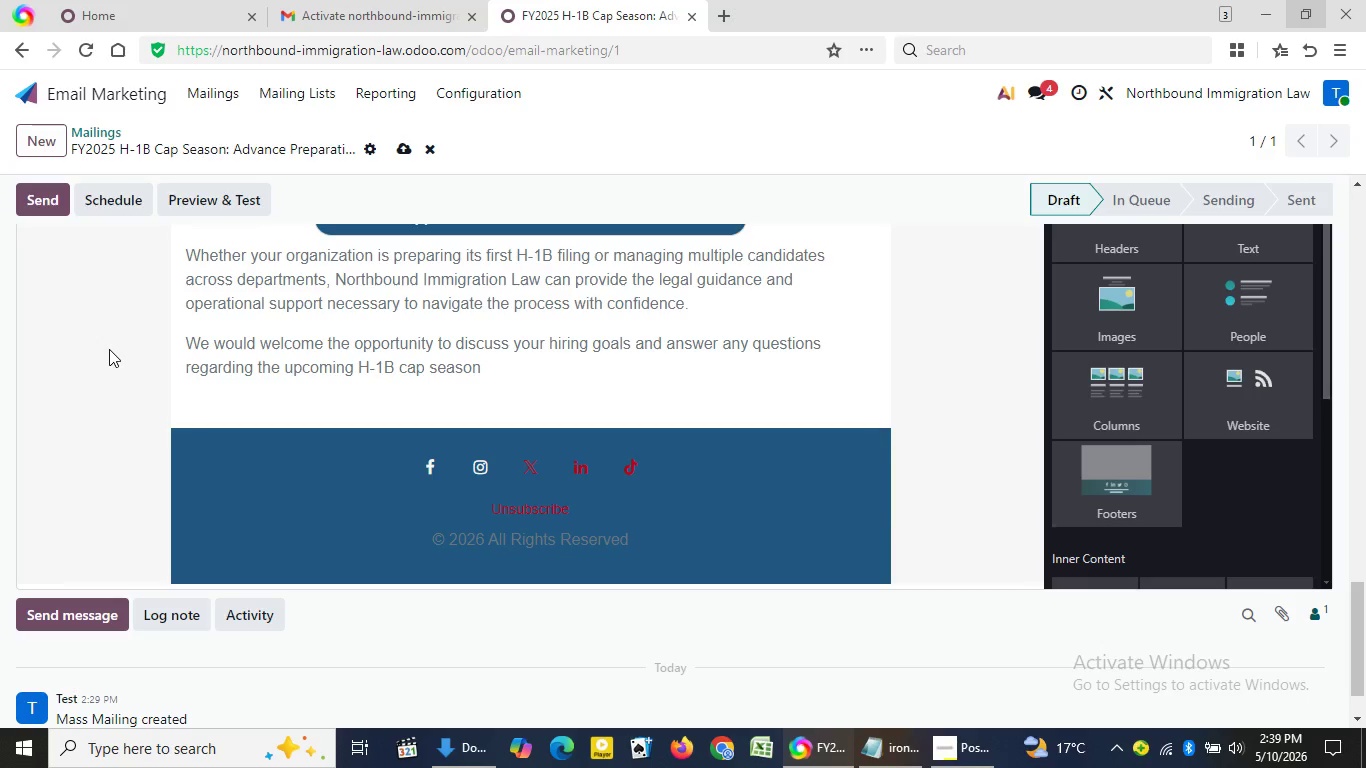 
triple_click([109, 349])
 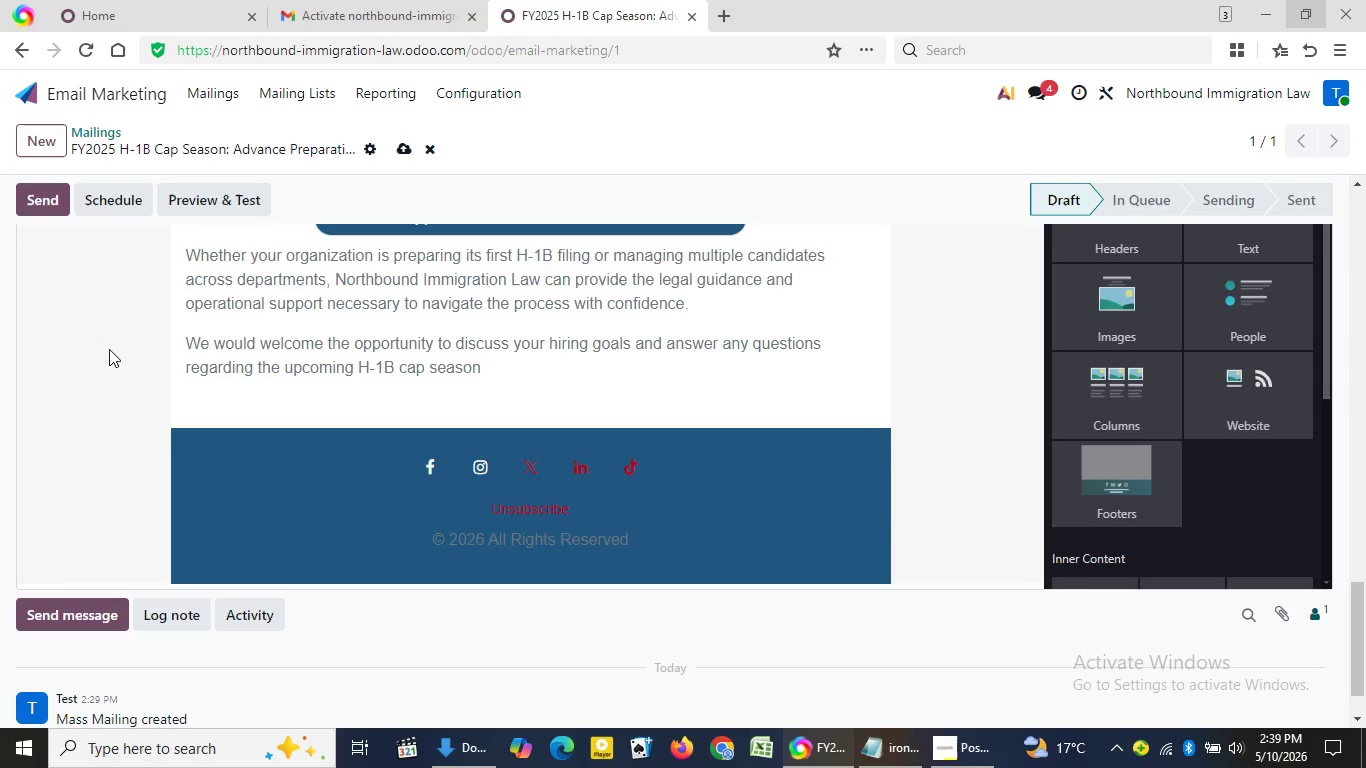 
wait(5.42)
 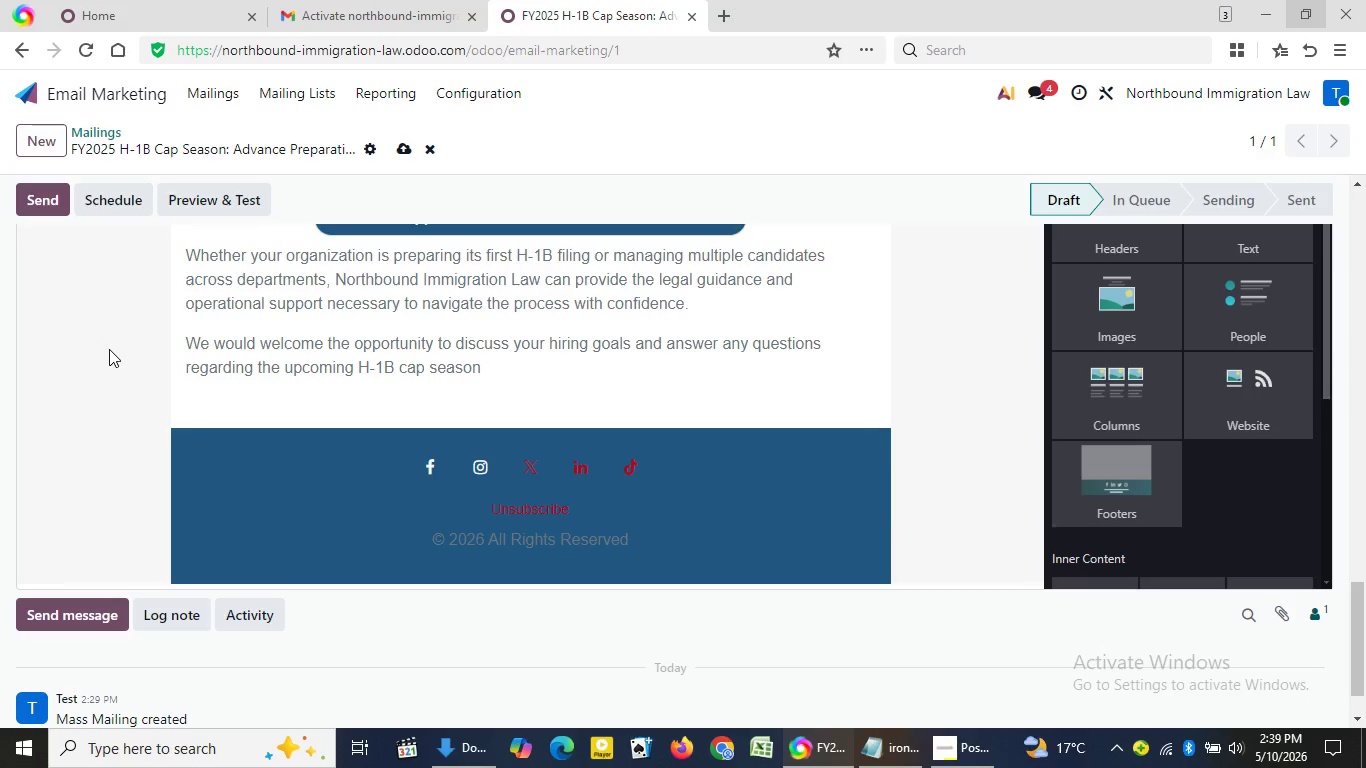 
double_click([109, 349])
 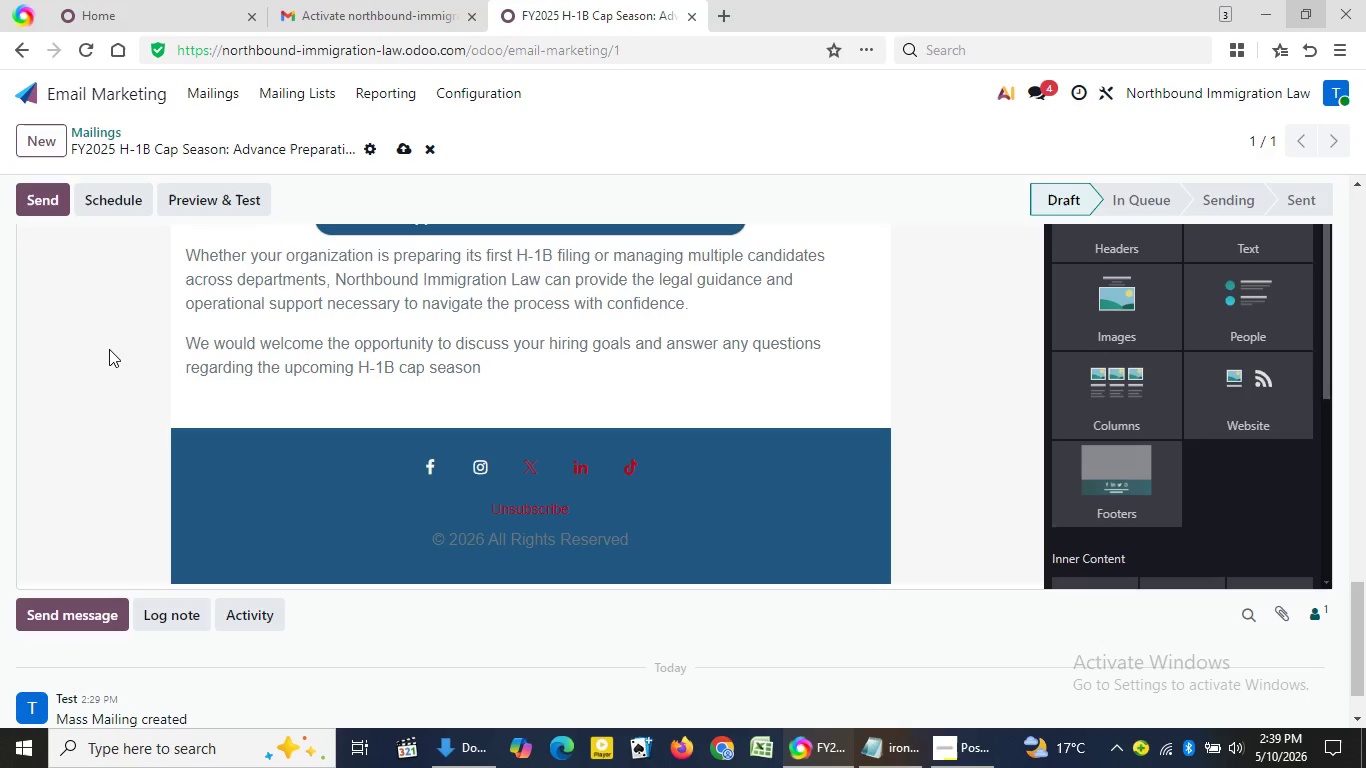 
triple_click([109, 349])
 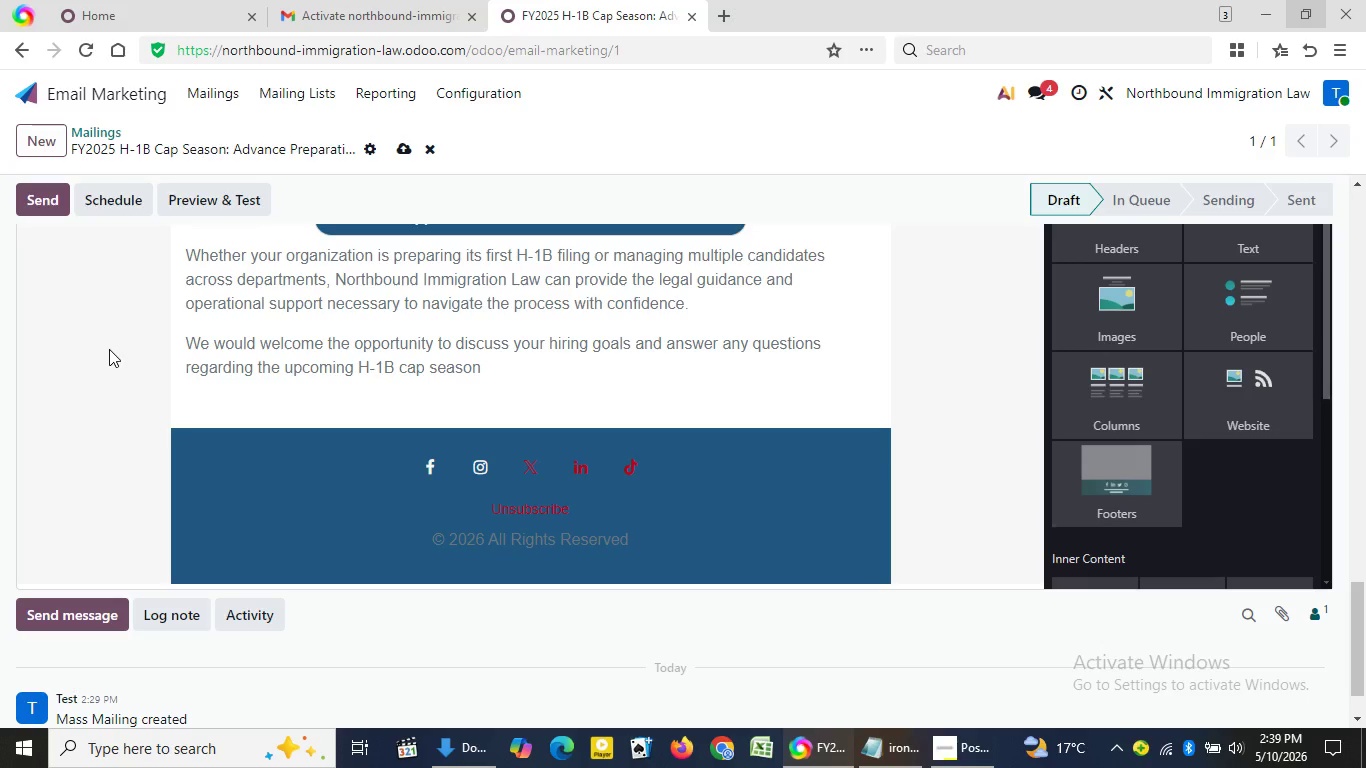 
triple_click([109, 349])
 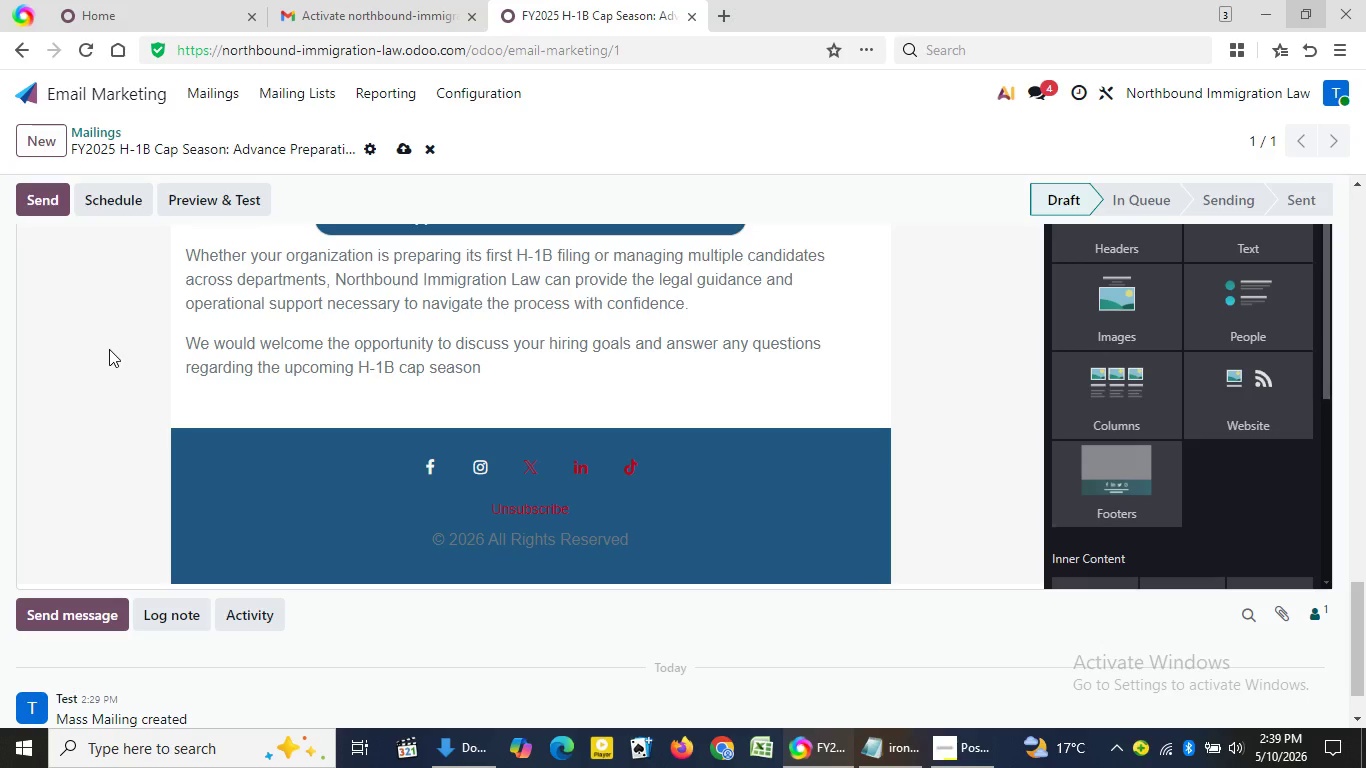 
triple_click([109, 349])
 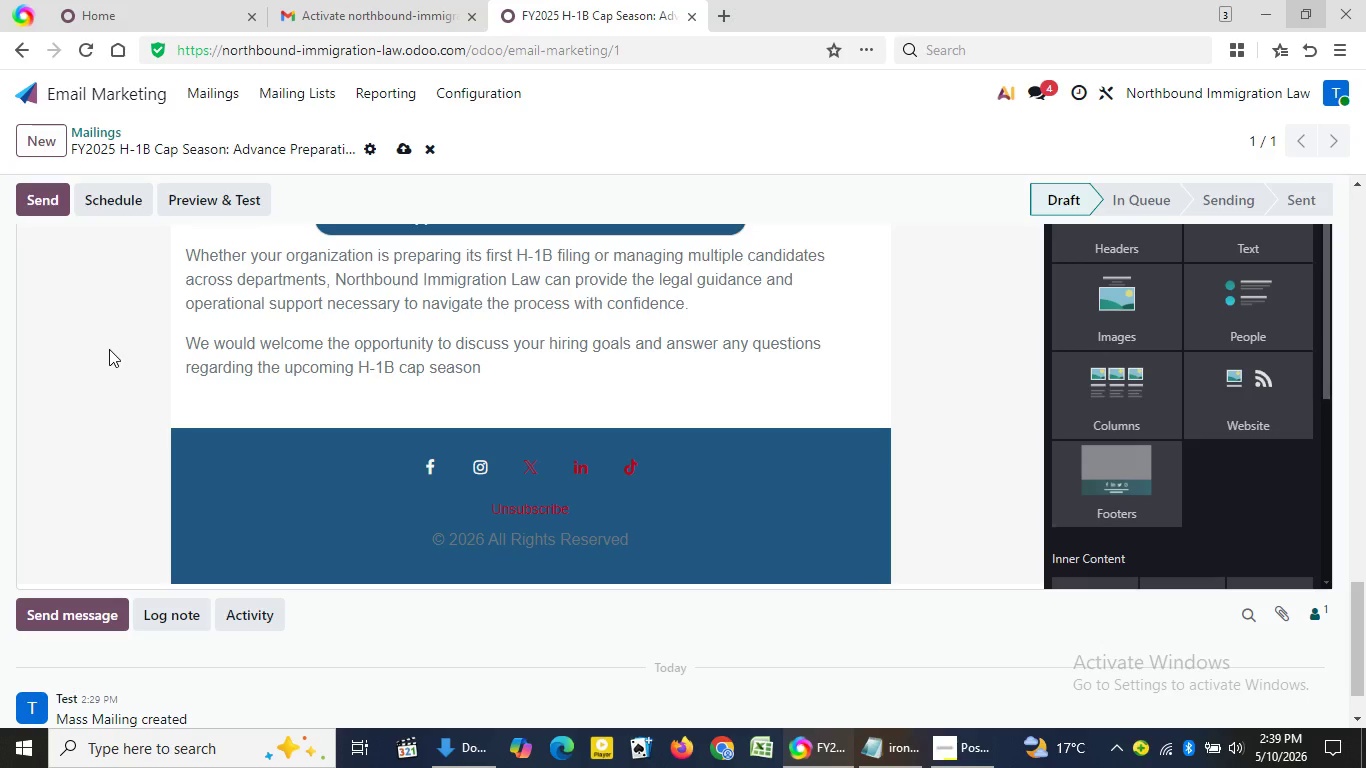 
triple_click([109, 349])
 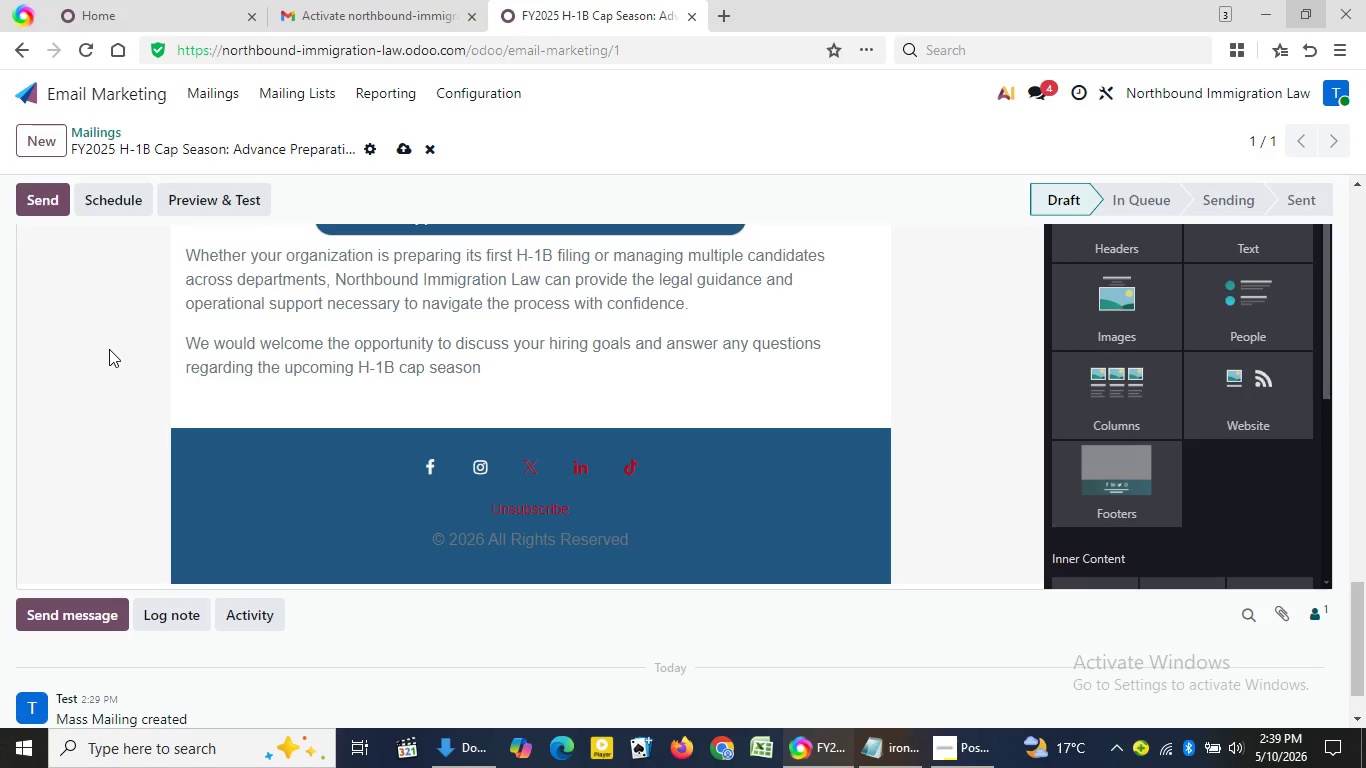 
triple_click([109, 349])
 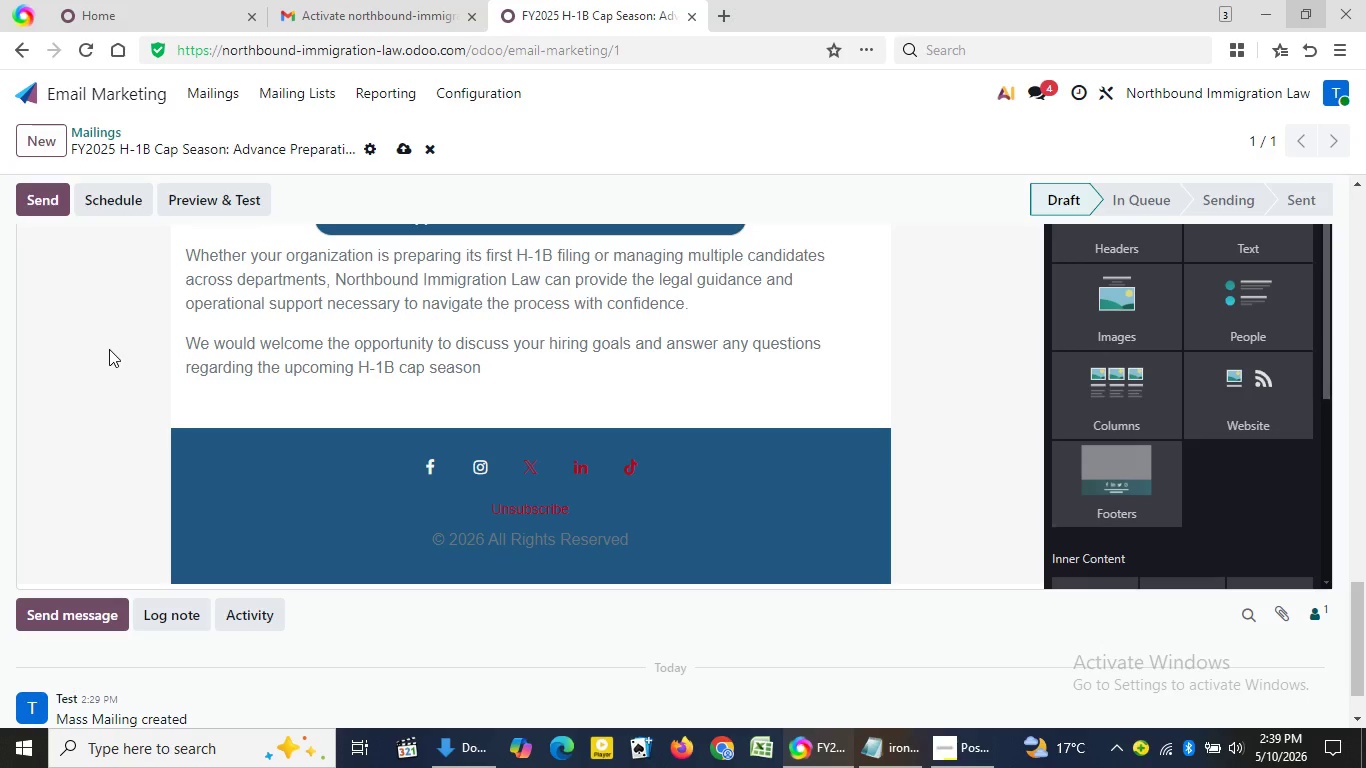 
triple_click([109, 349])
 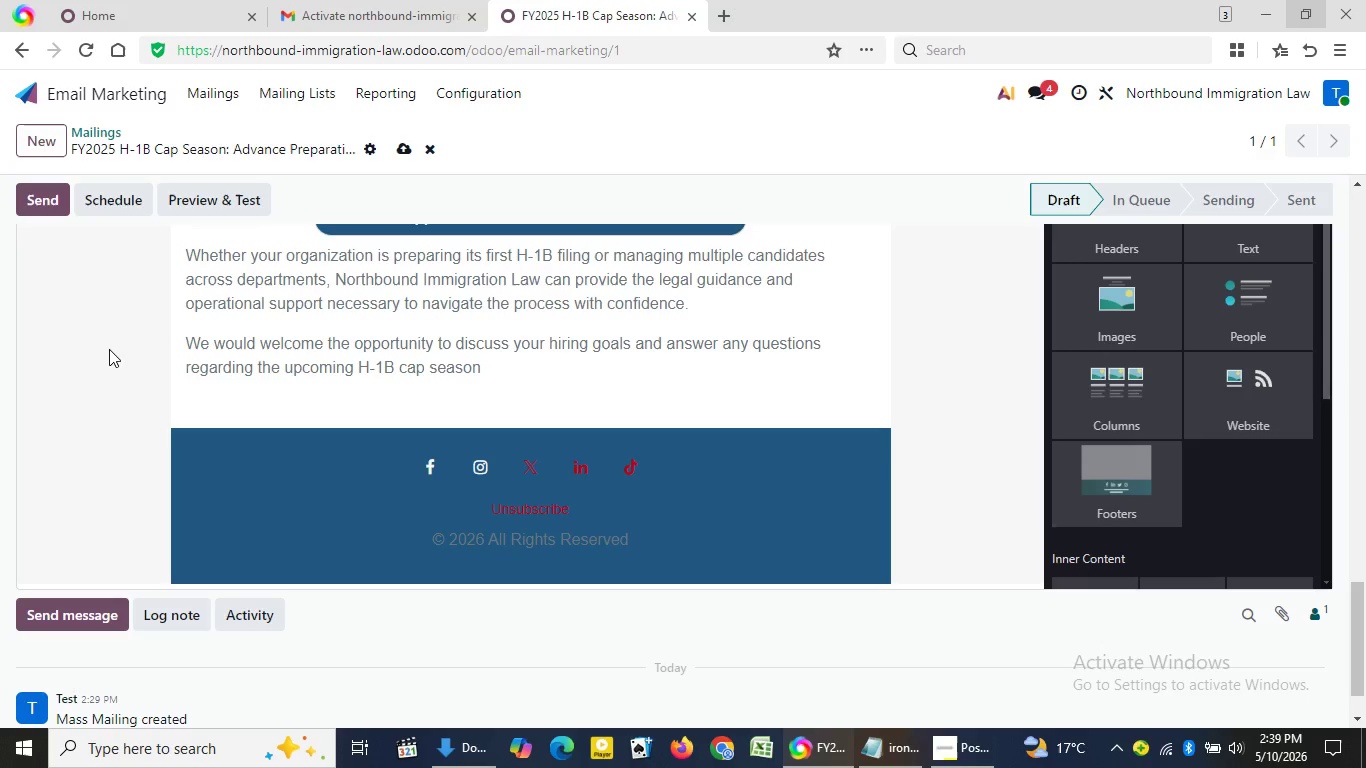 
triple_click([109, 349])
 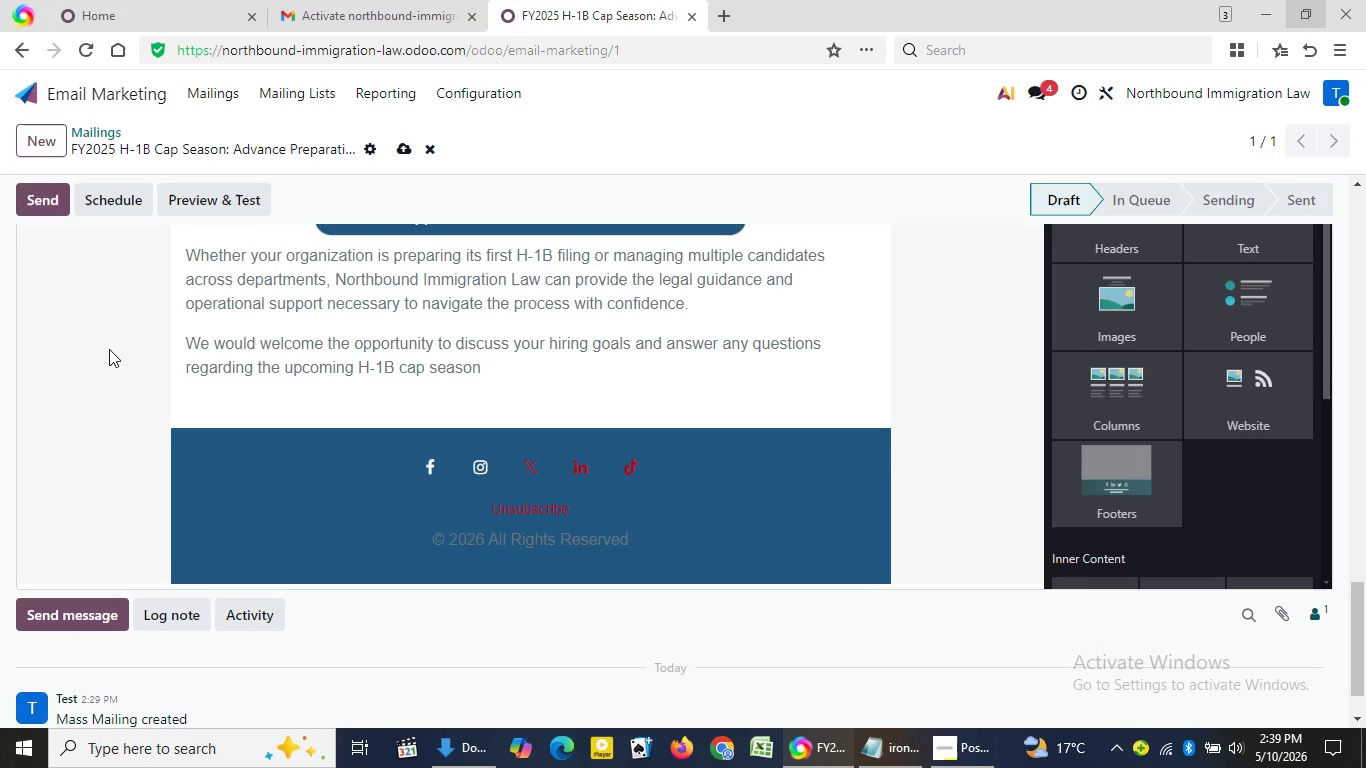 
triple_click([109, 349])
 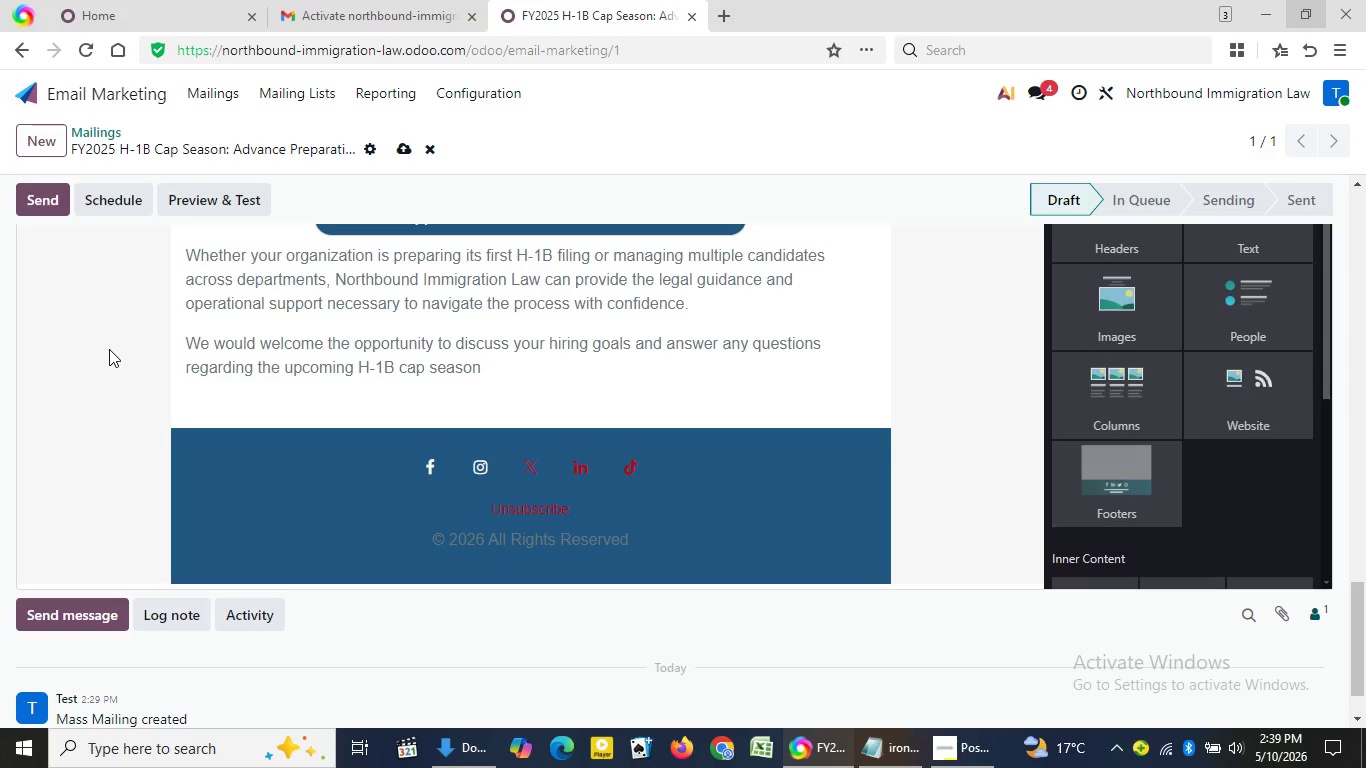 
triple_click([109, 349])
 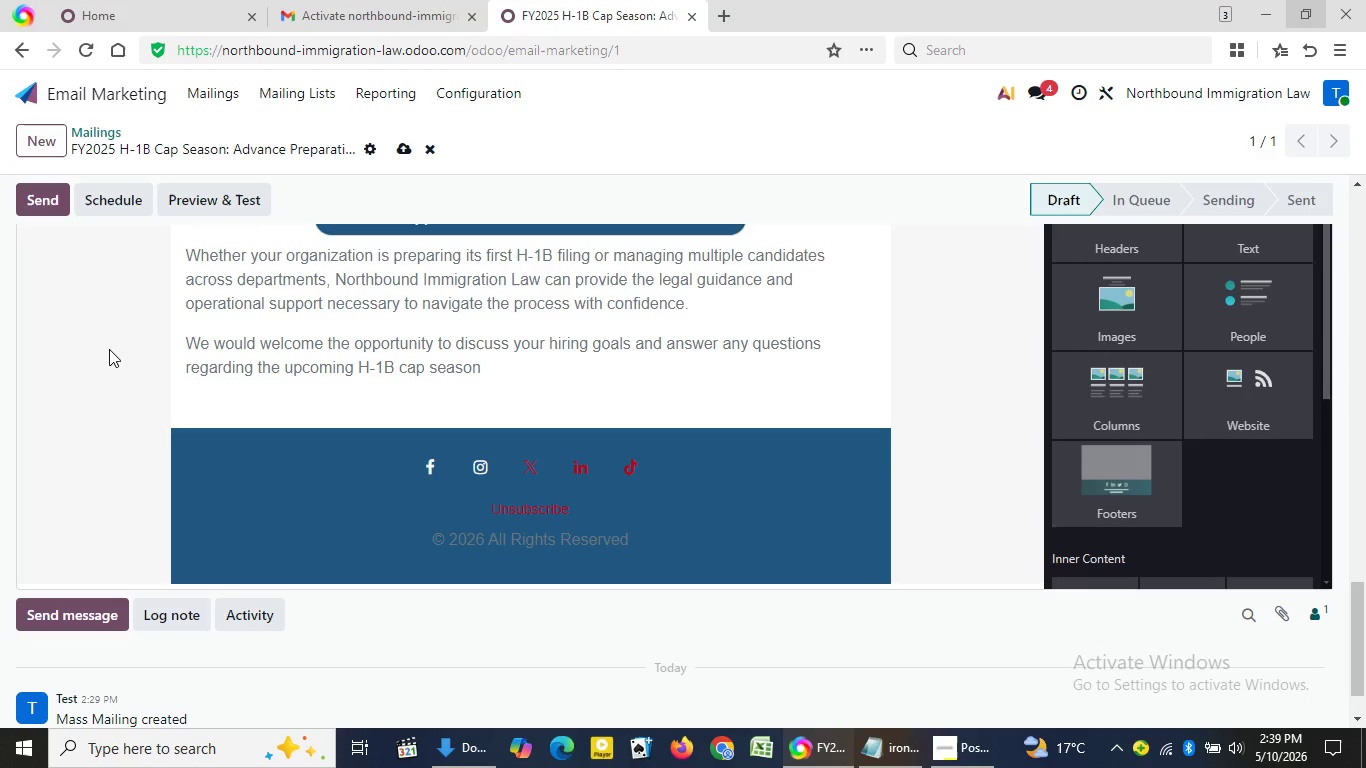 
wait(7.28)
 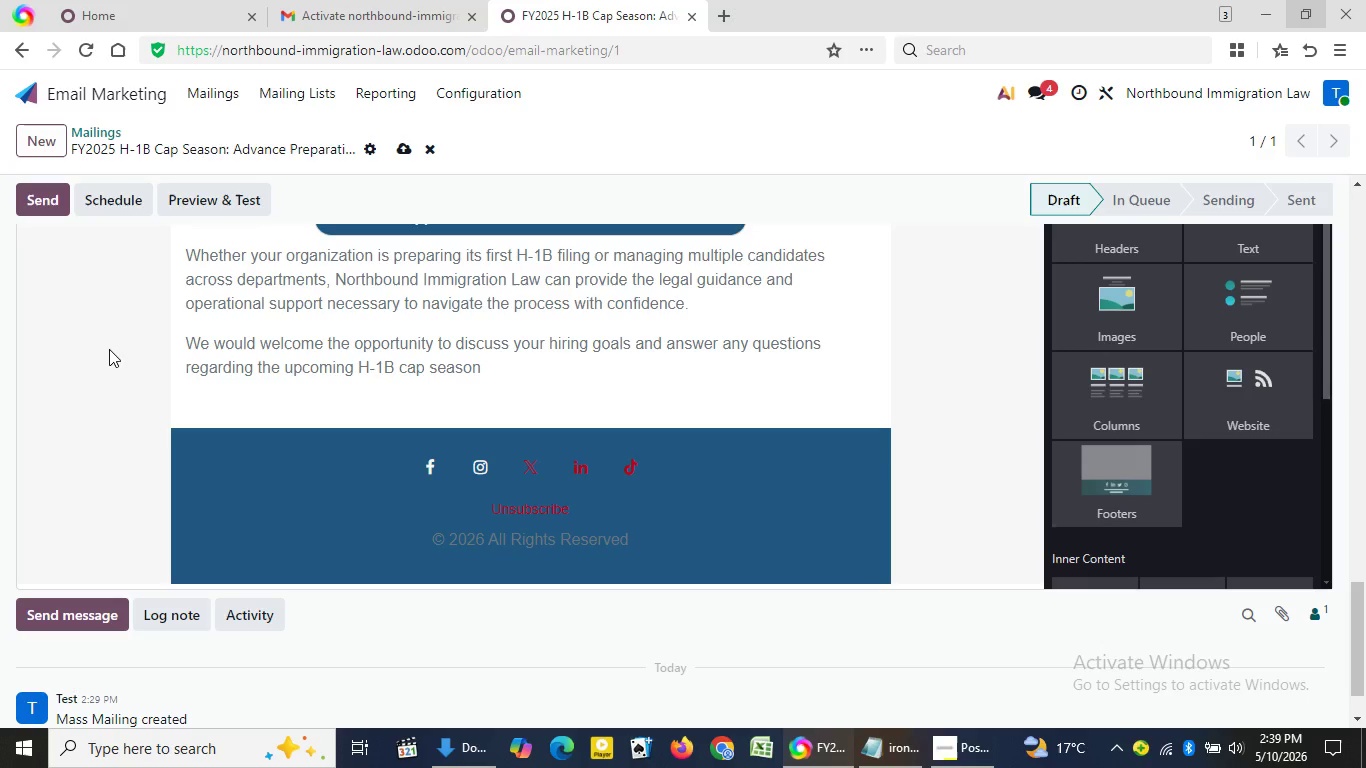 
double_click([109, 349])
 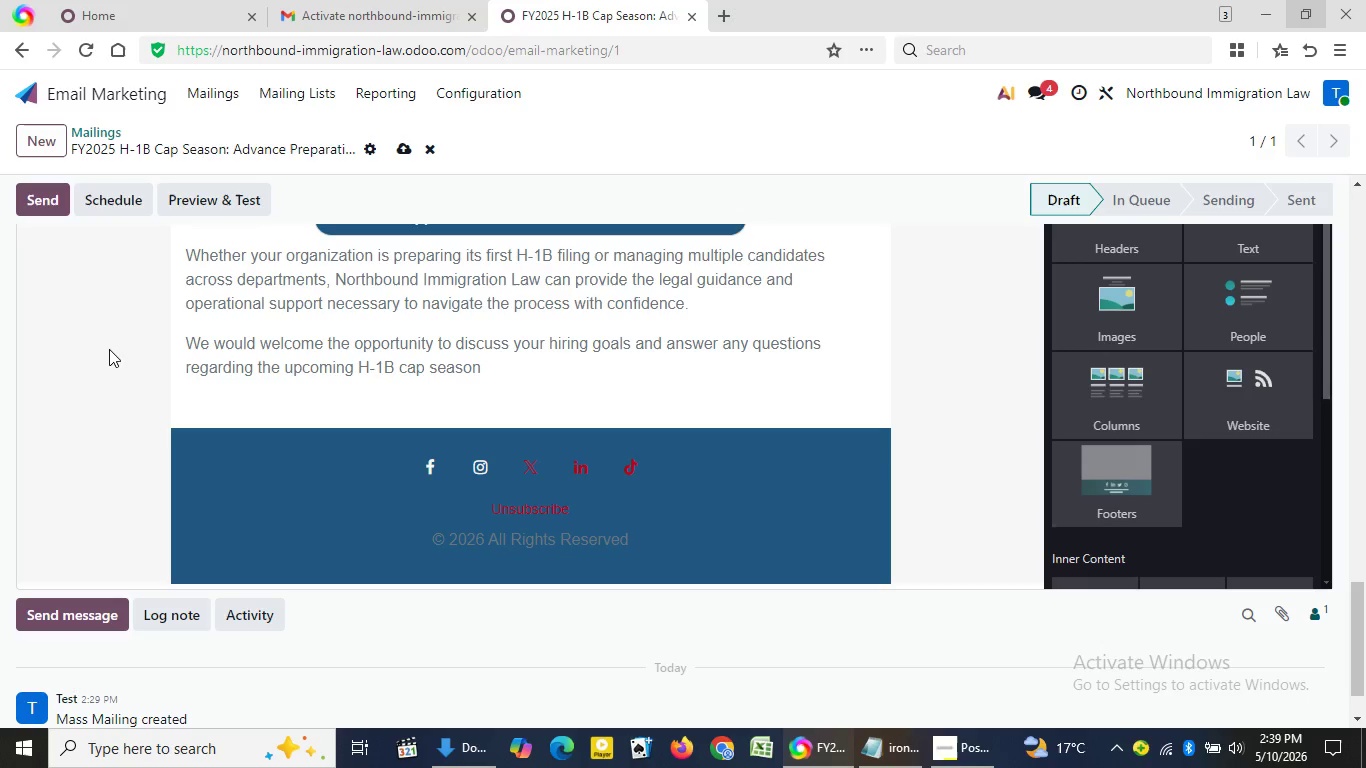 
double_click([109, 349])
 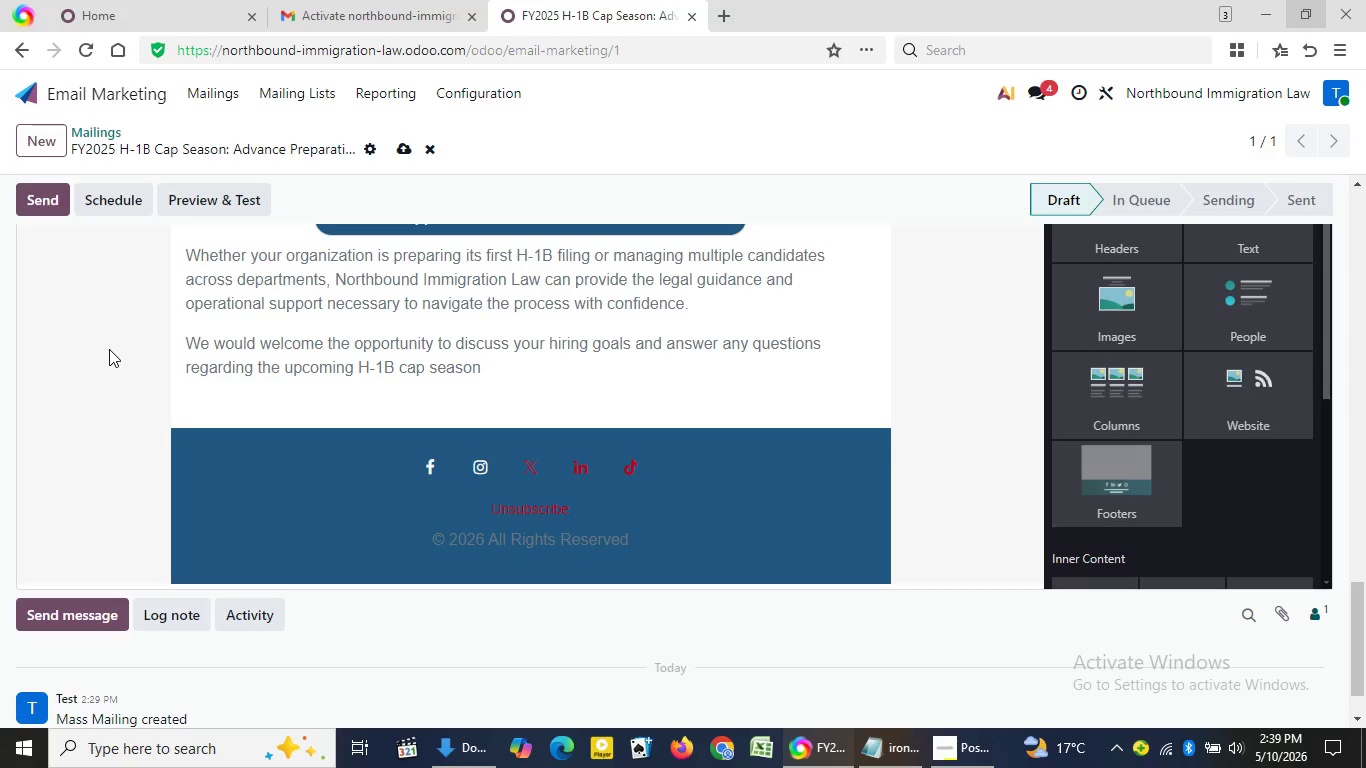 
triple_click([109, 349])
 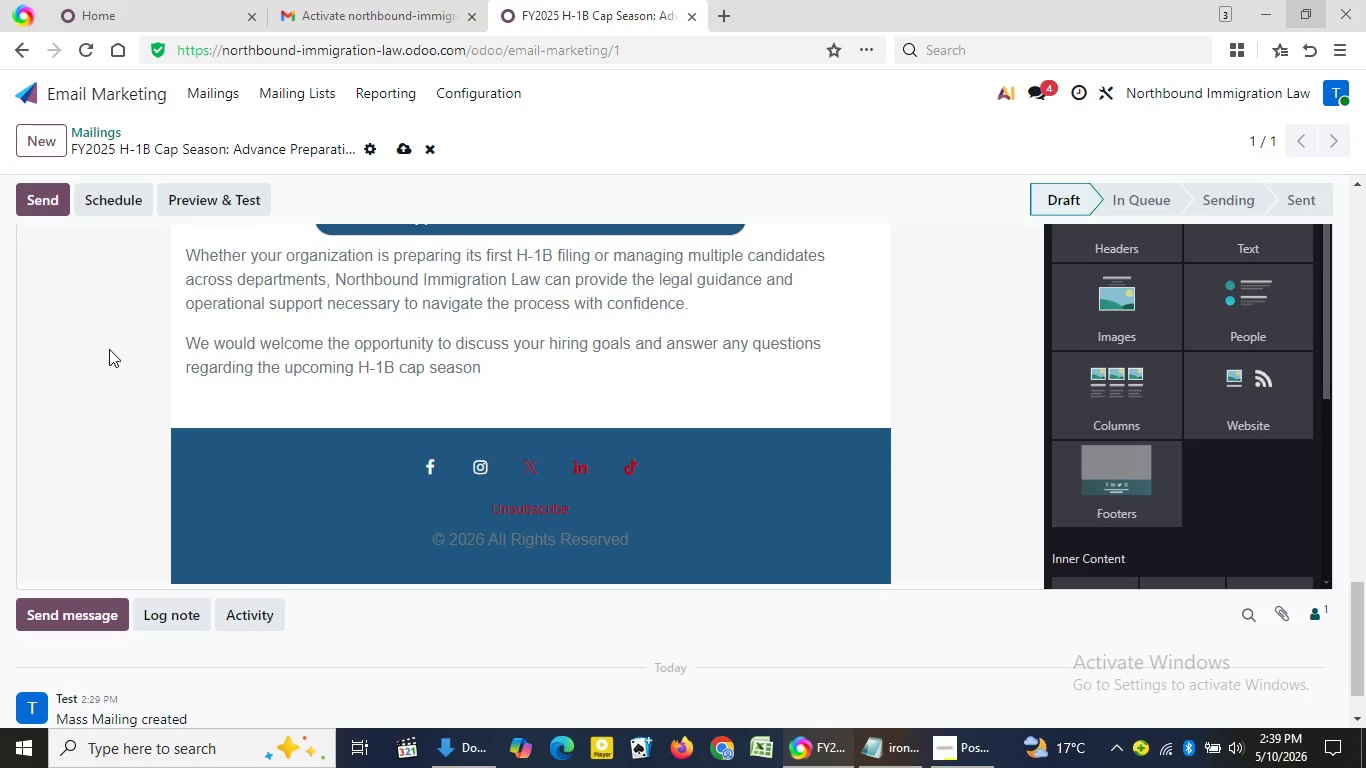 
triple_click([109, 349])
 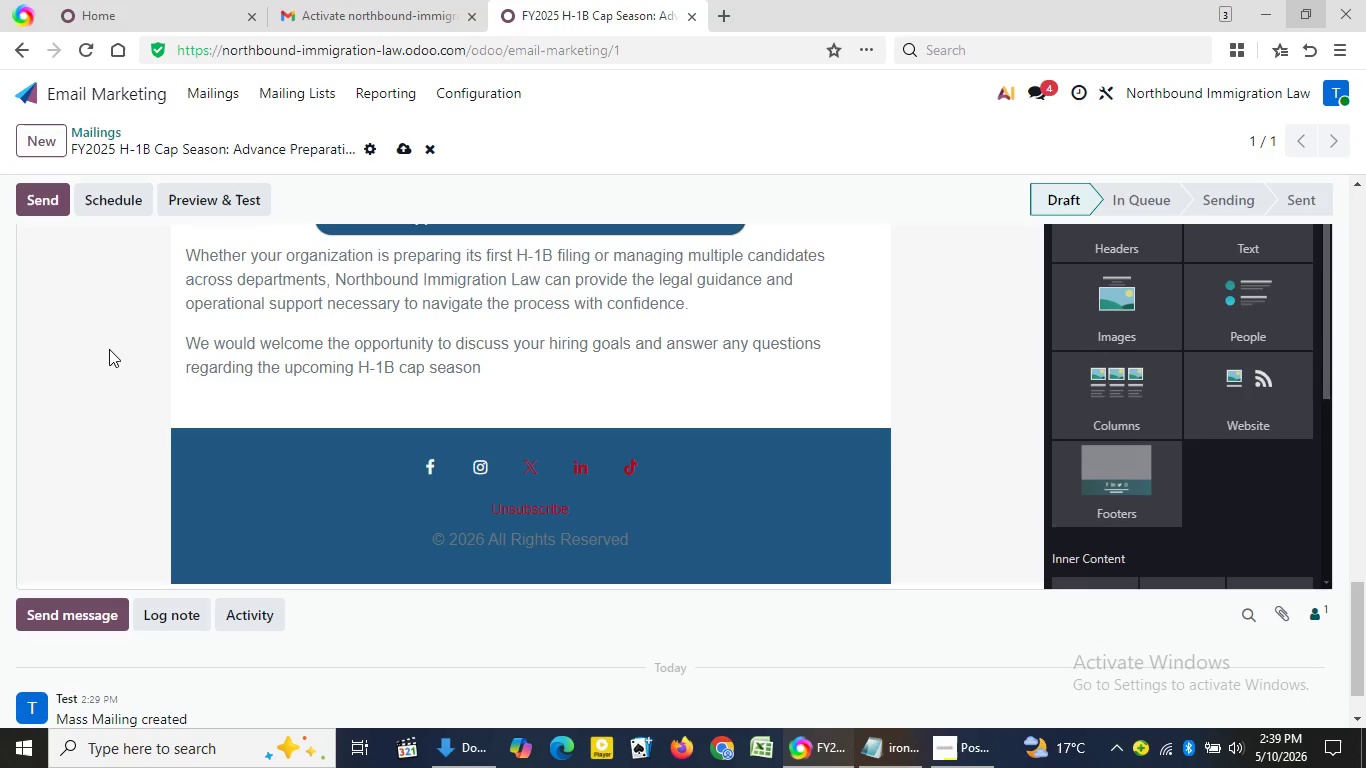 
triple_click([109, 349])
 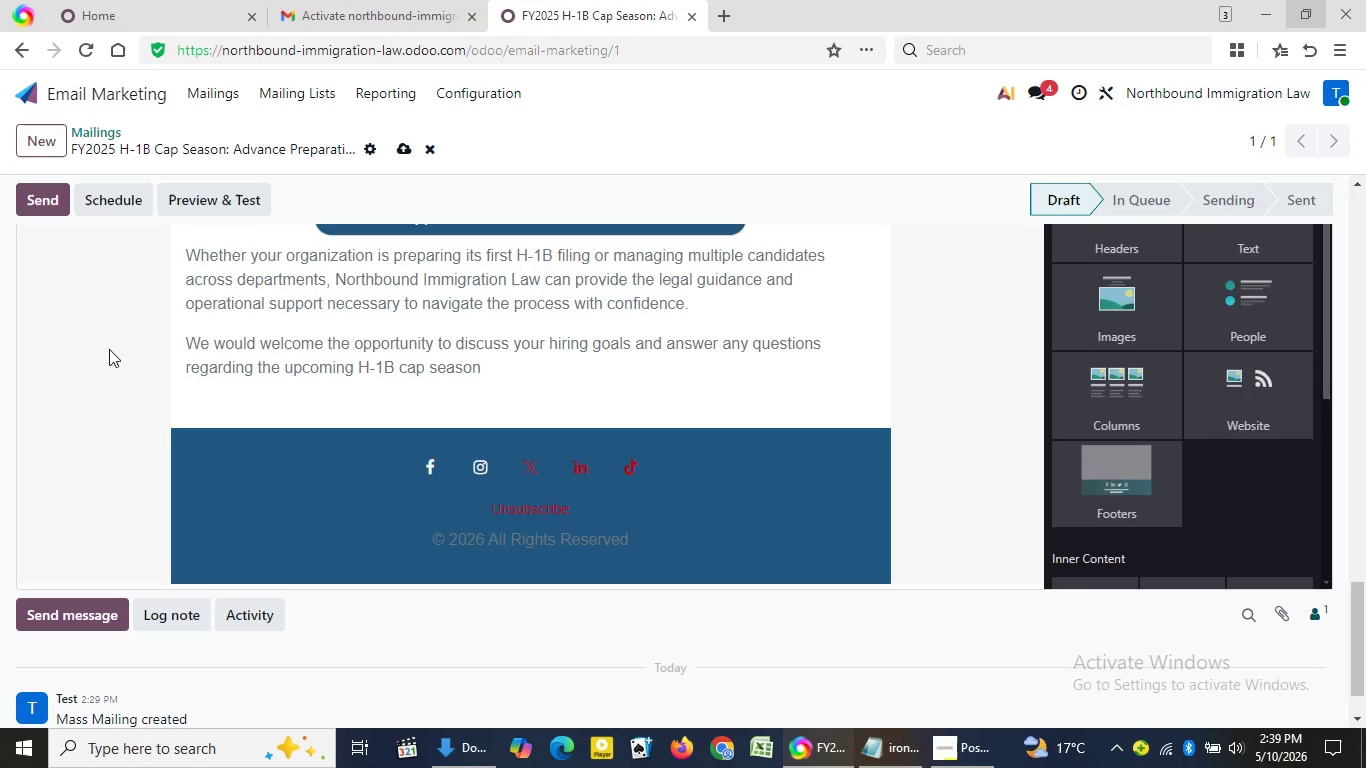 
triple_click([109, 349])
 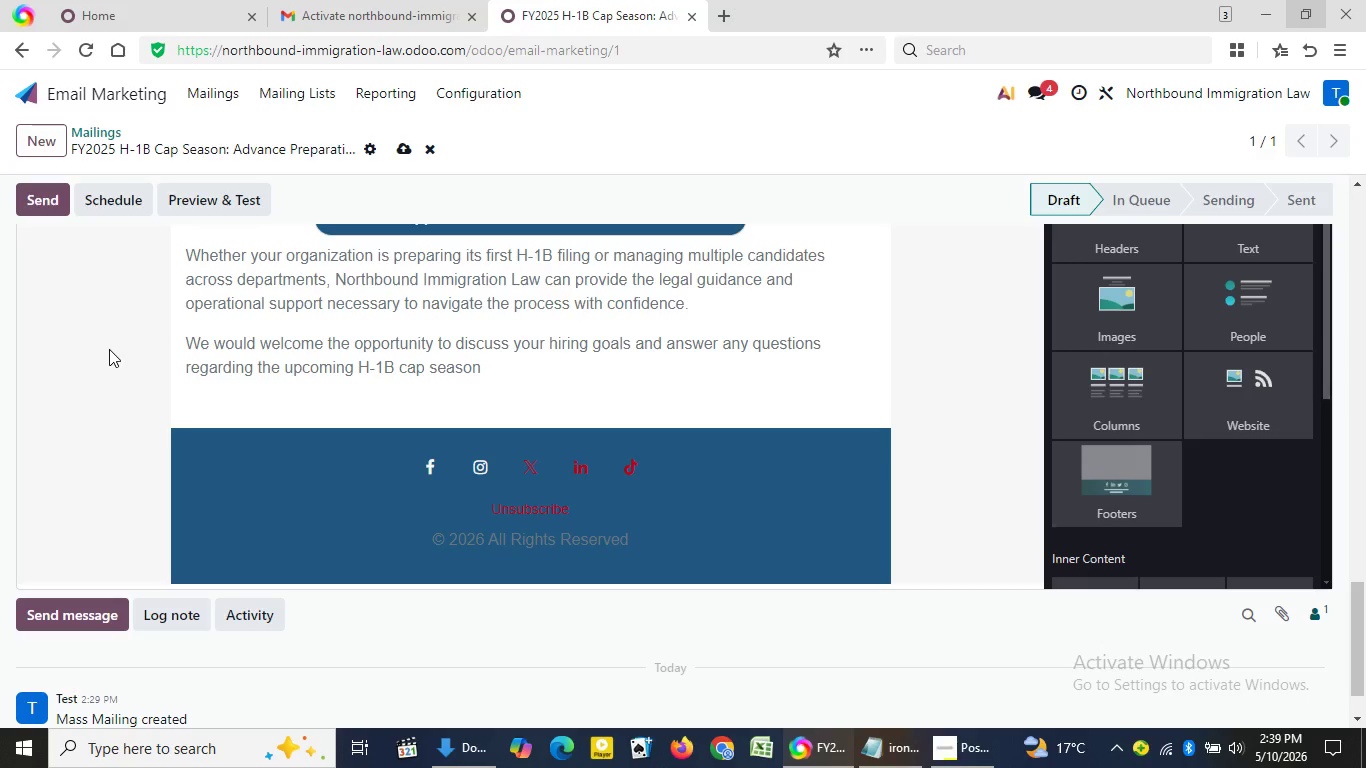 
triple_click([109, 349])
 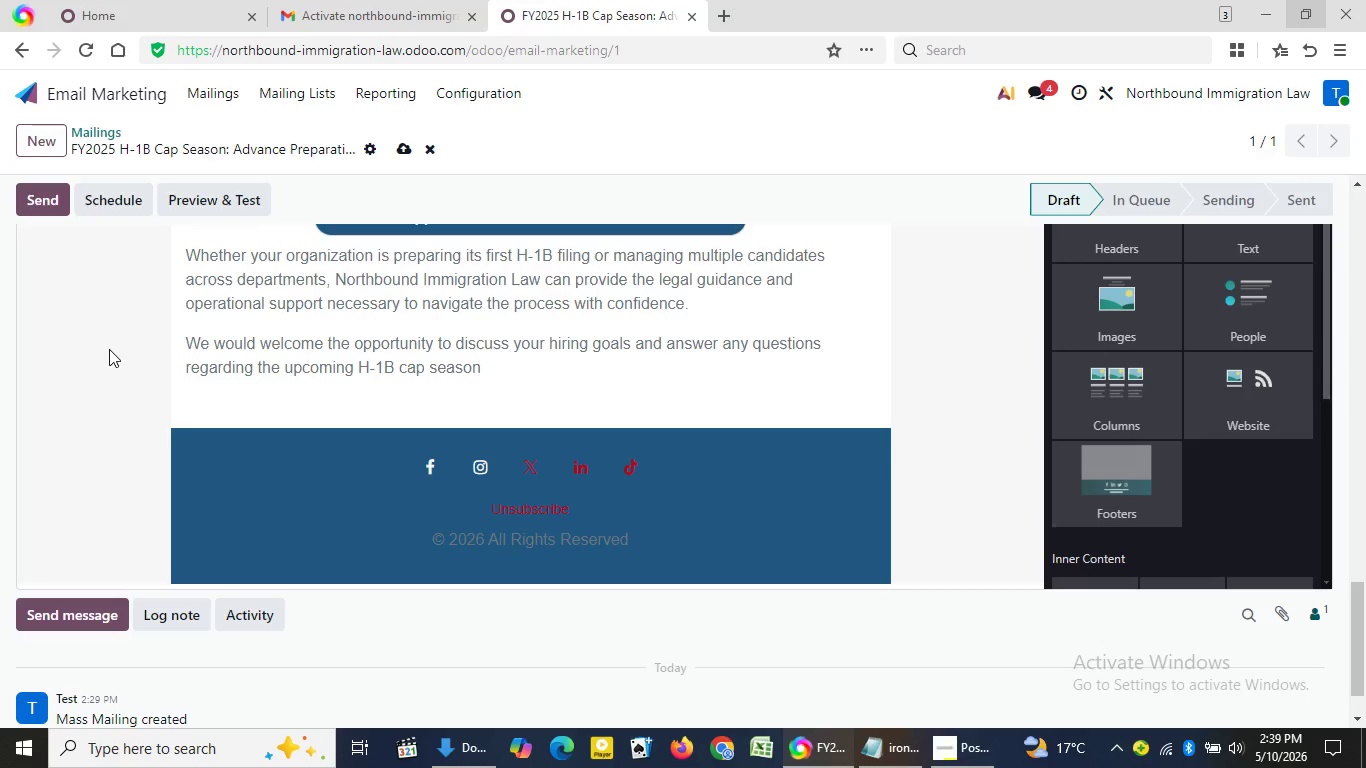 
double_click([109, 349])
 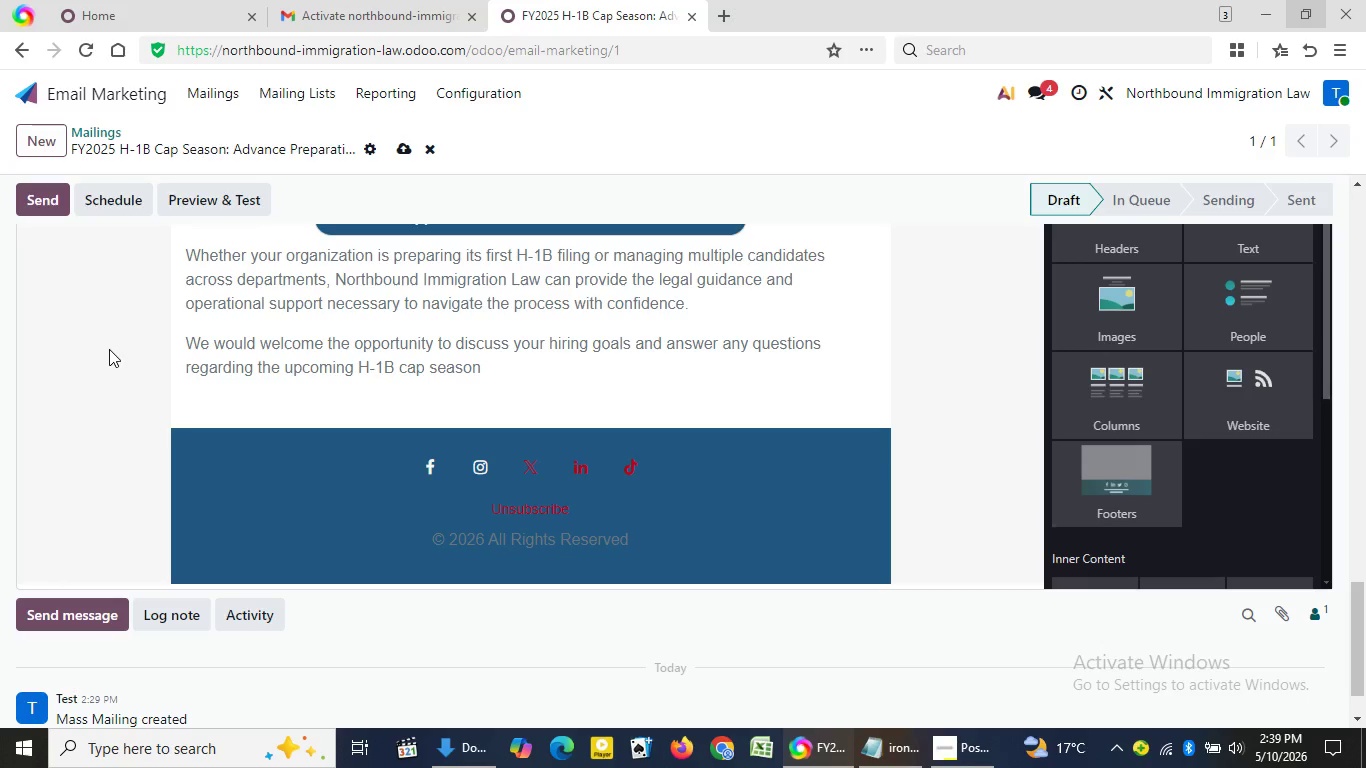 
triple_click([109, 349])
 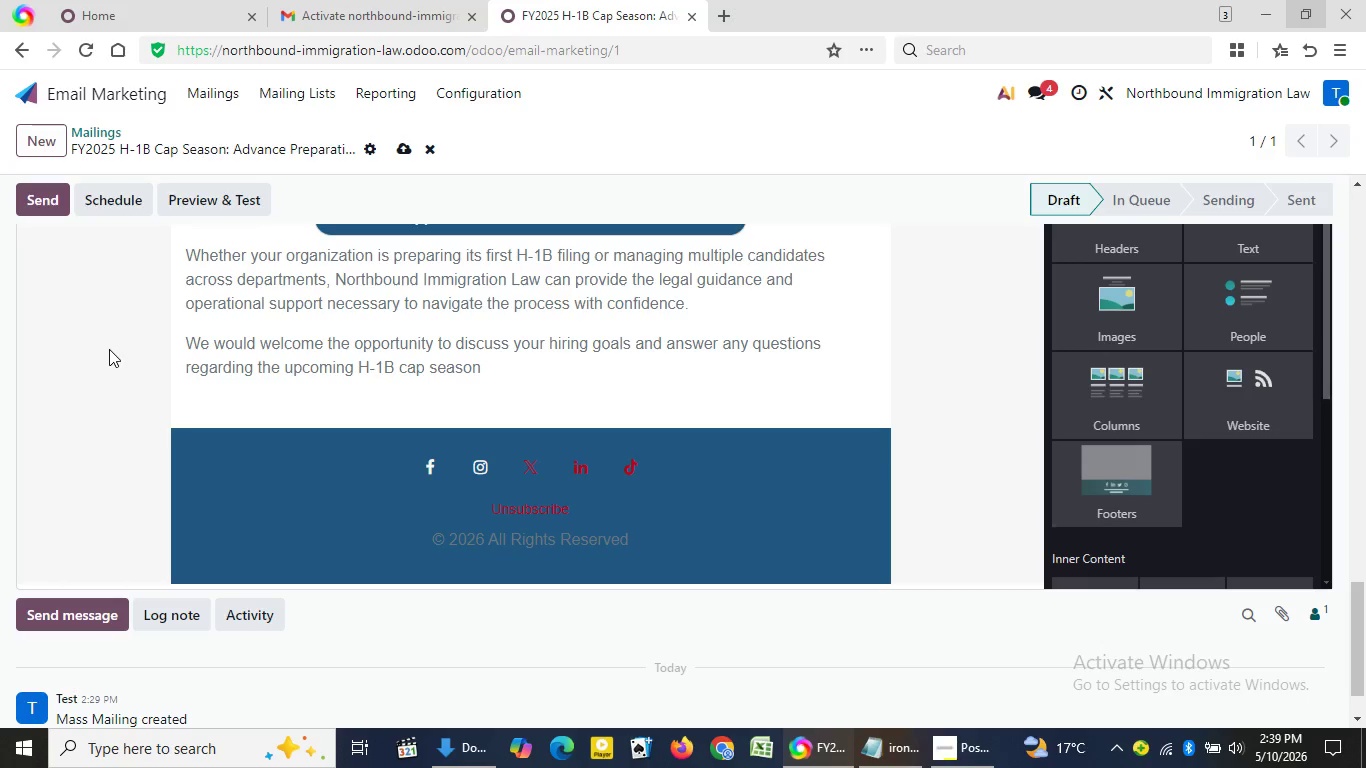 
triple_click([109, 349])
 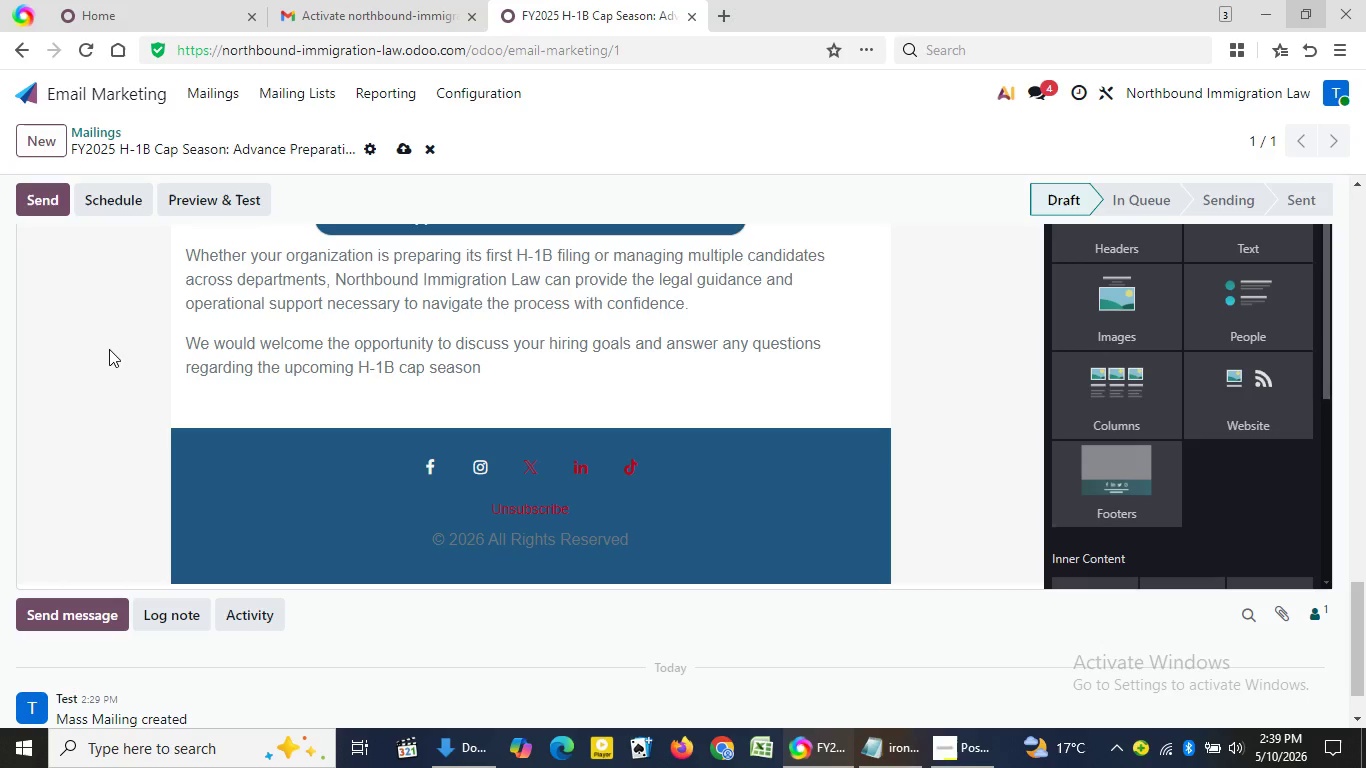 
triple_click([109, 349])
 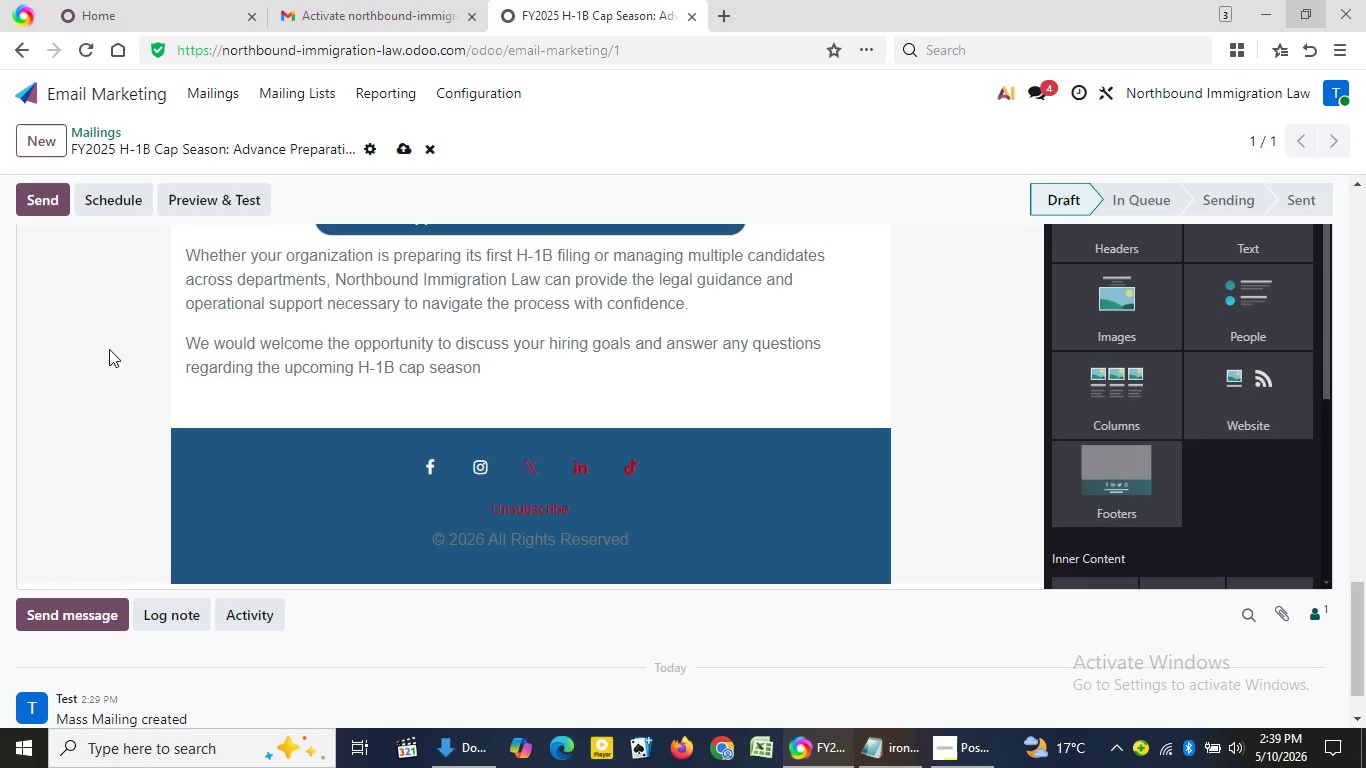 
triple_click([109, 349])
 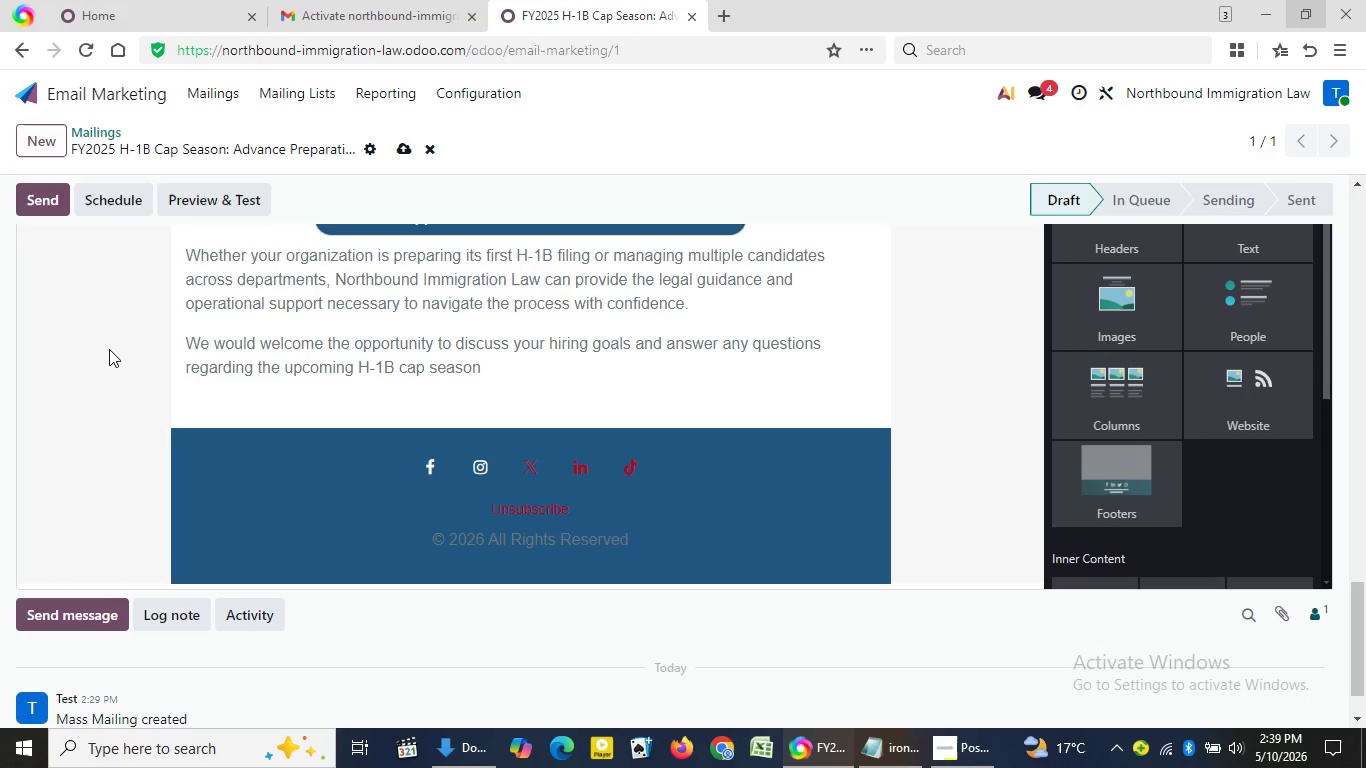 
triple_click([109, 349])
 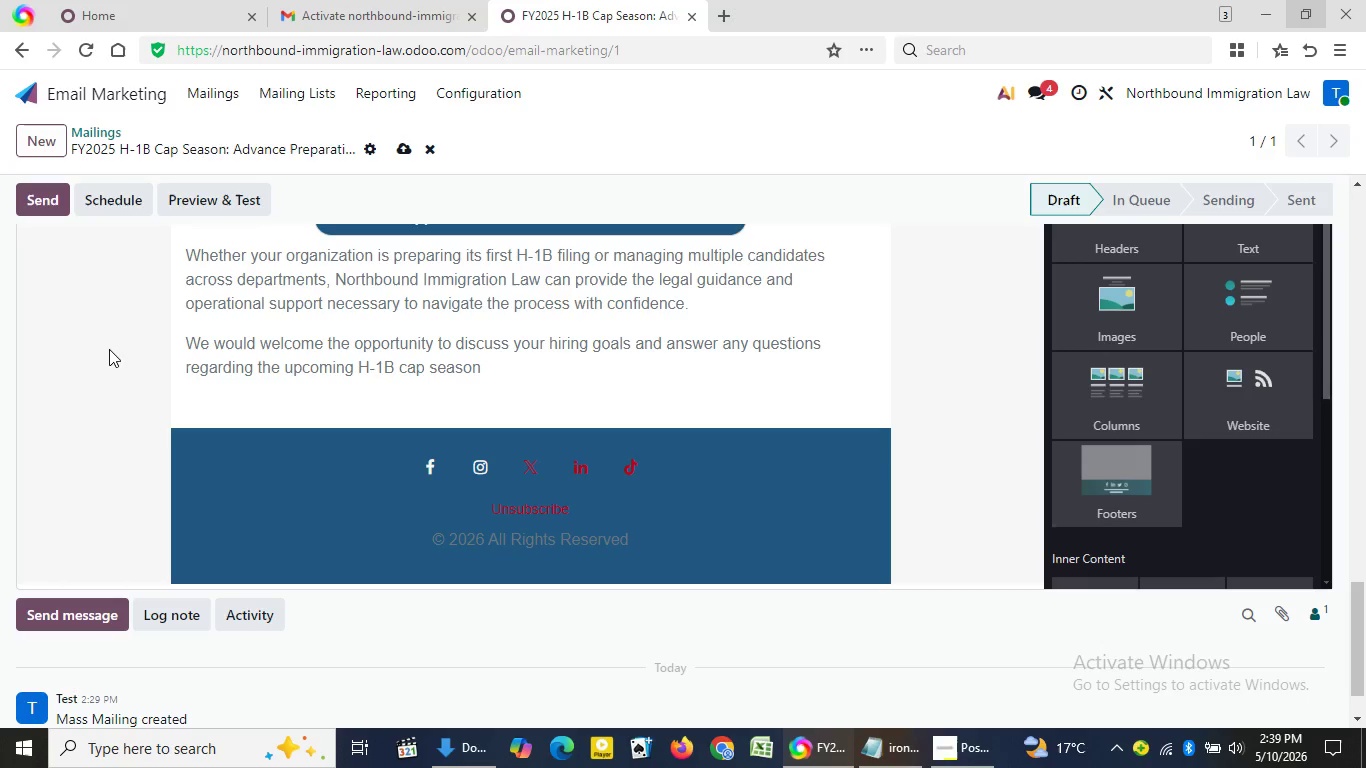 
triple_click([109, 349])
 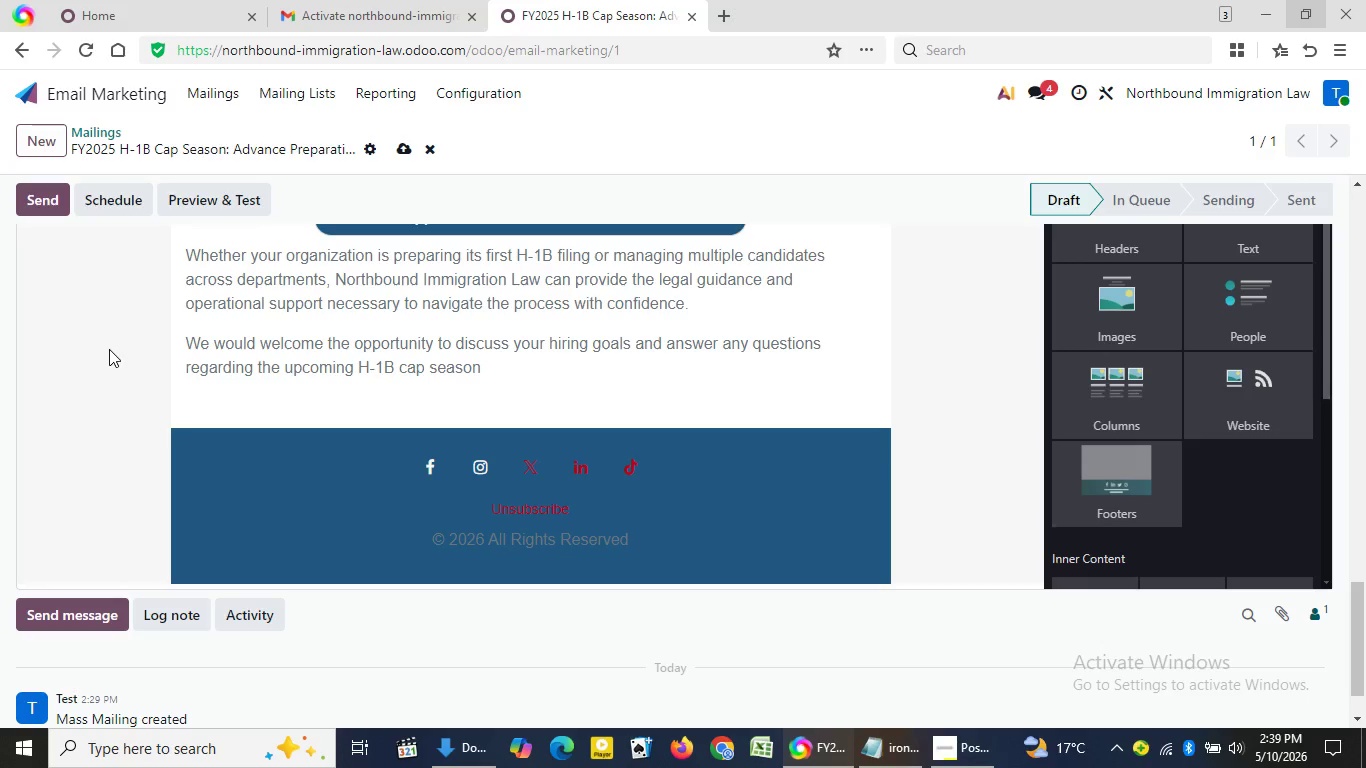 
double_click([109, 349])
 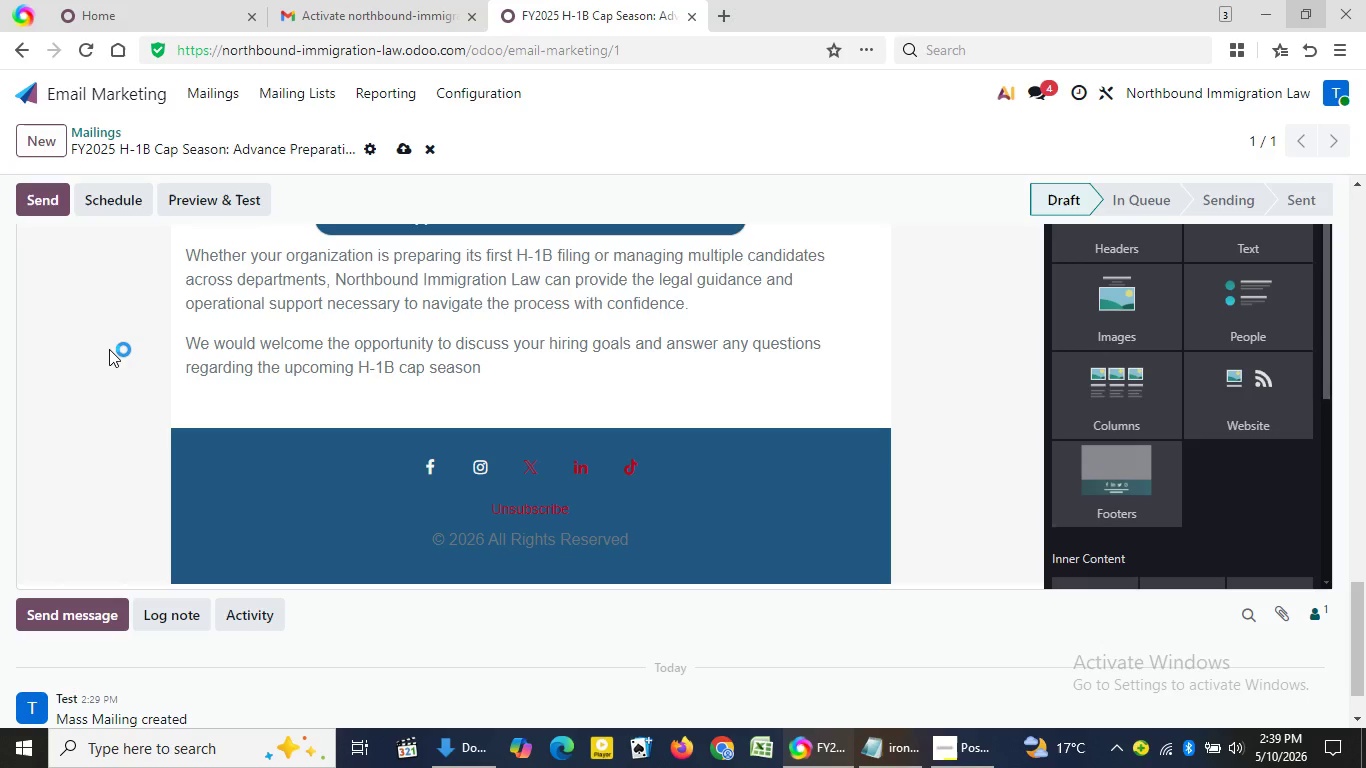 
triple_click([109, 349])
 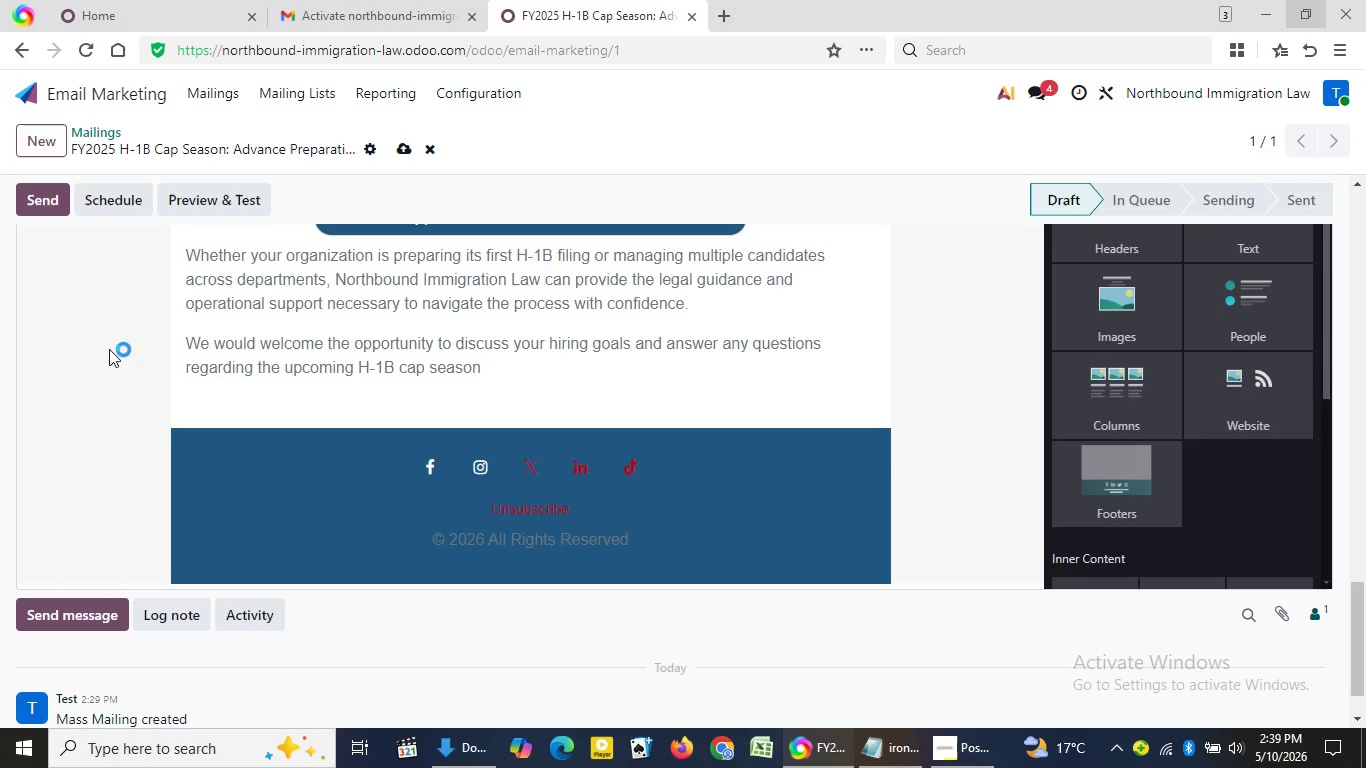 
triple_click([109, 349])
 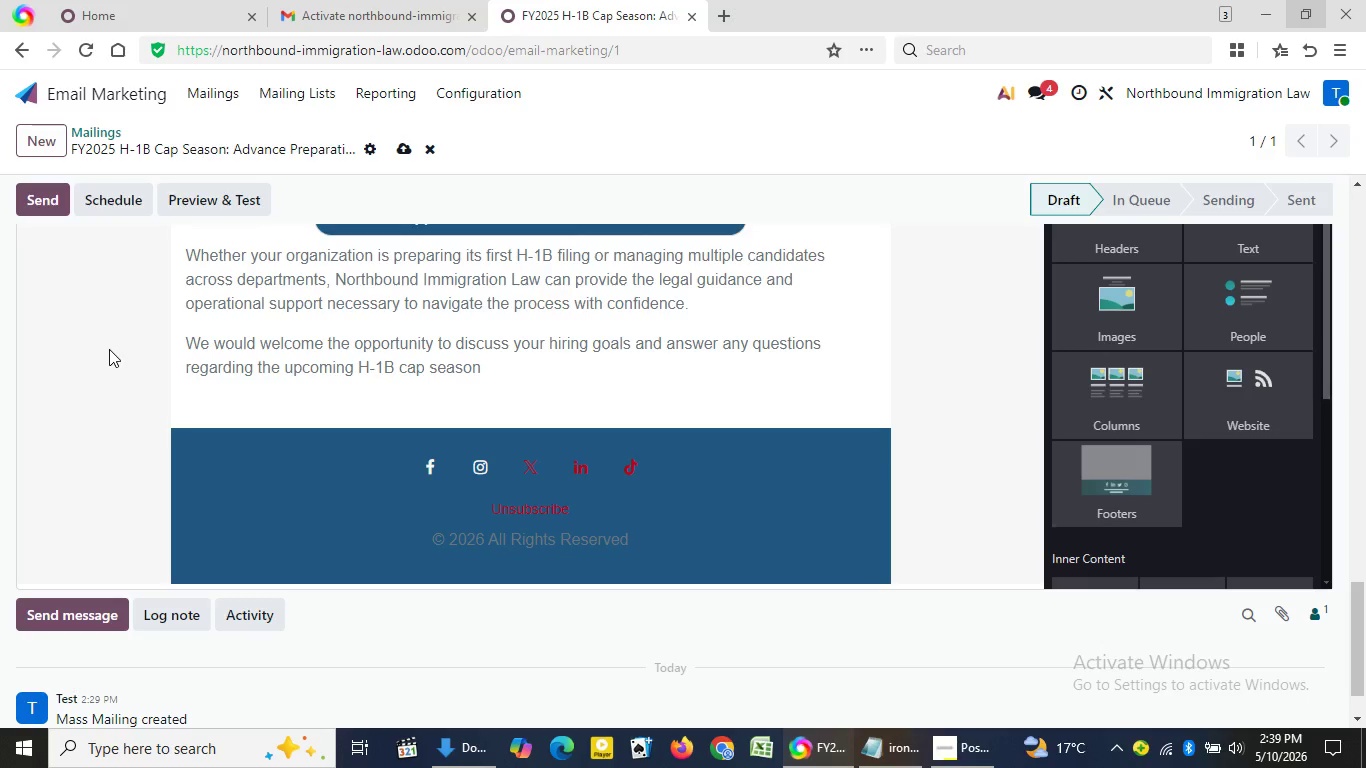 
double_click([109, 349])
 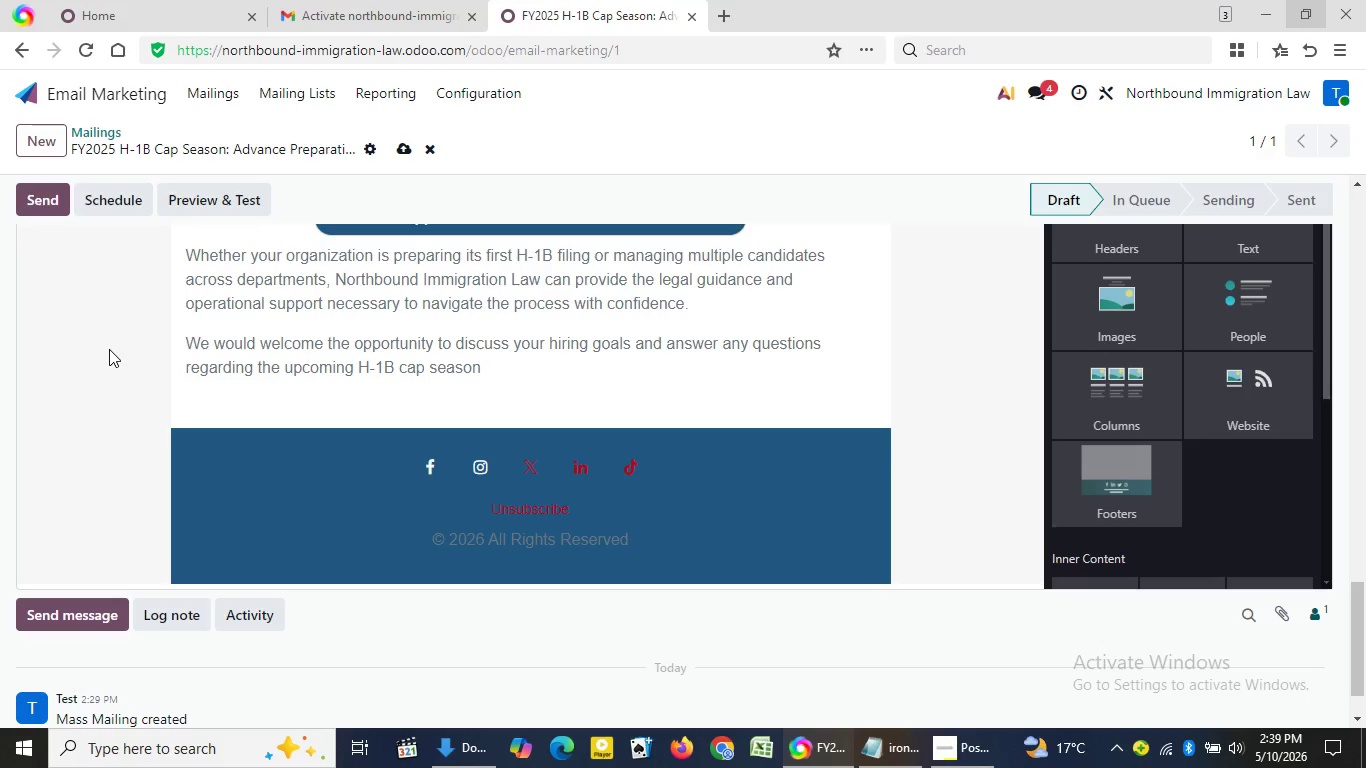 
triple_click([109, 349])
 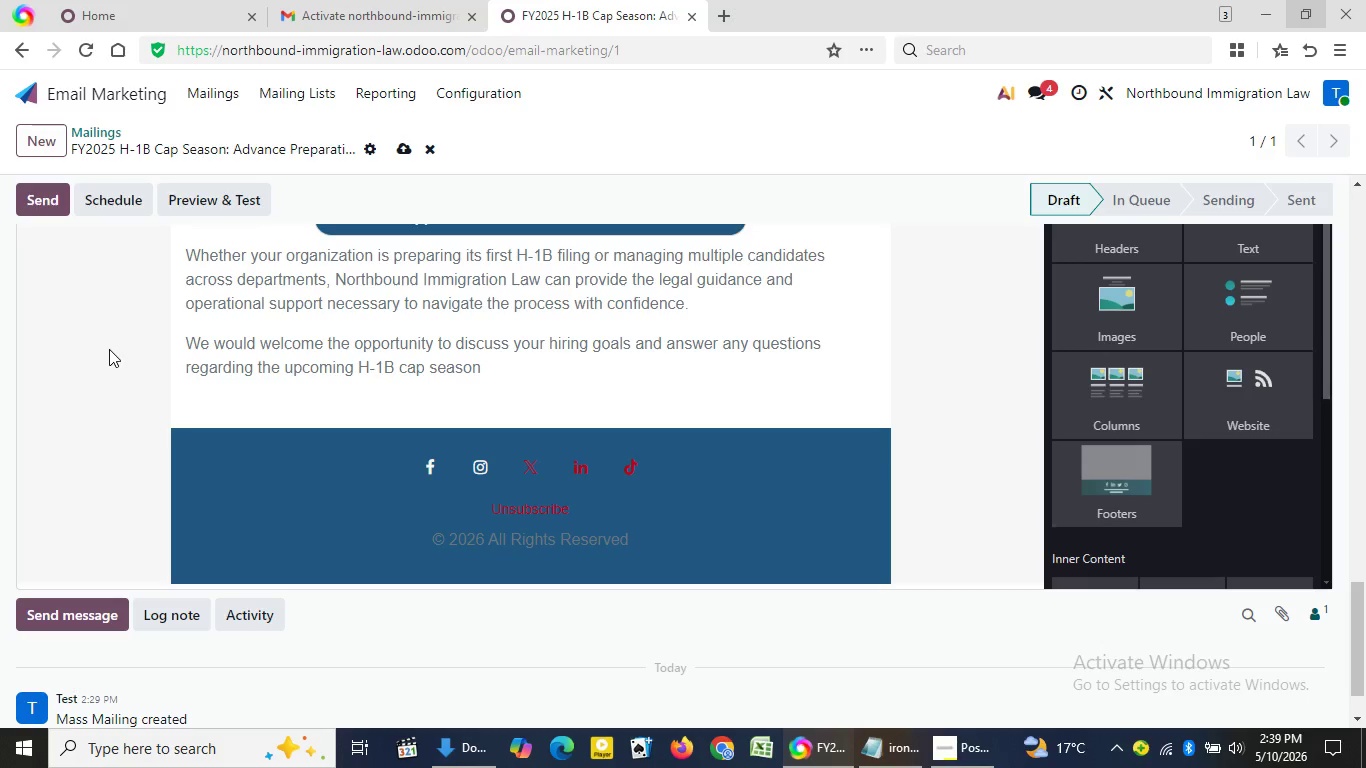 
triple_click([109, 349])
 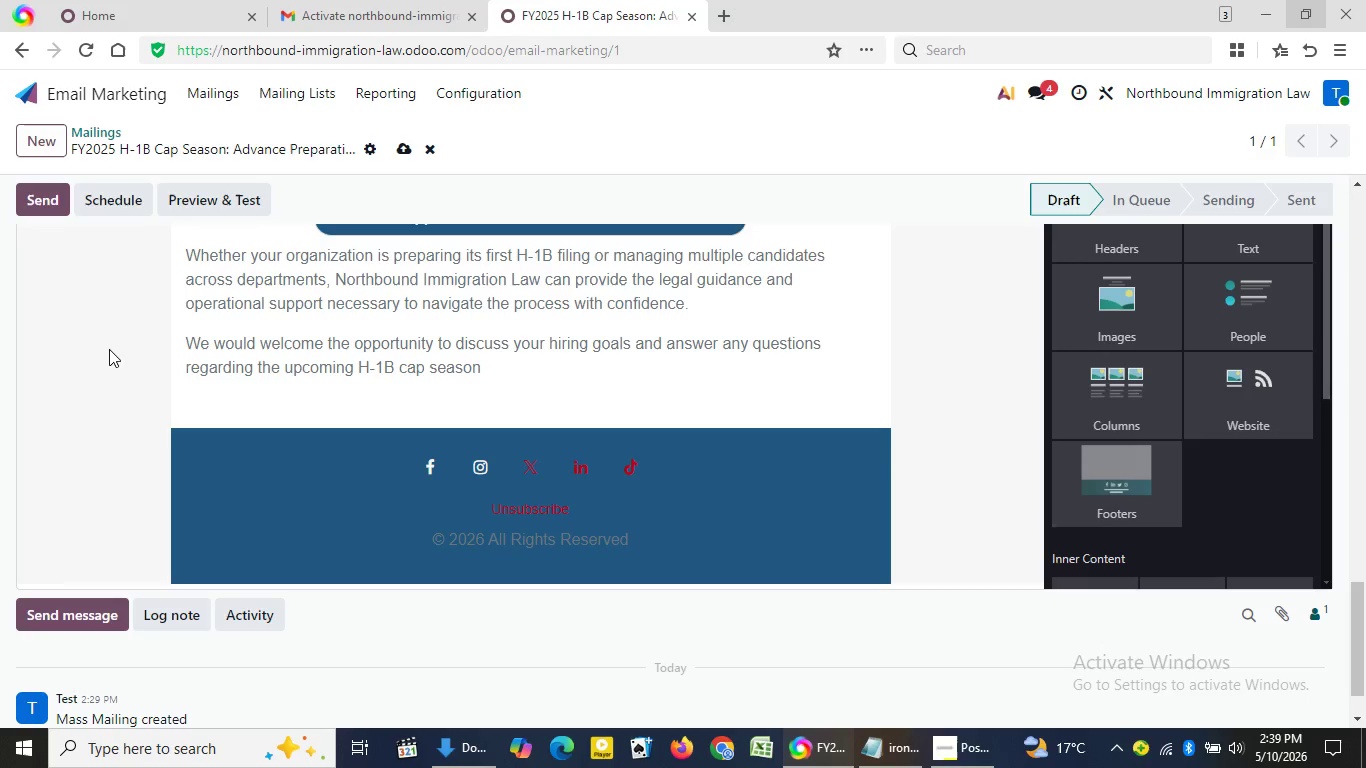 
triple_click([109, 349])
 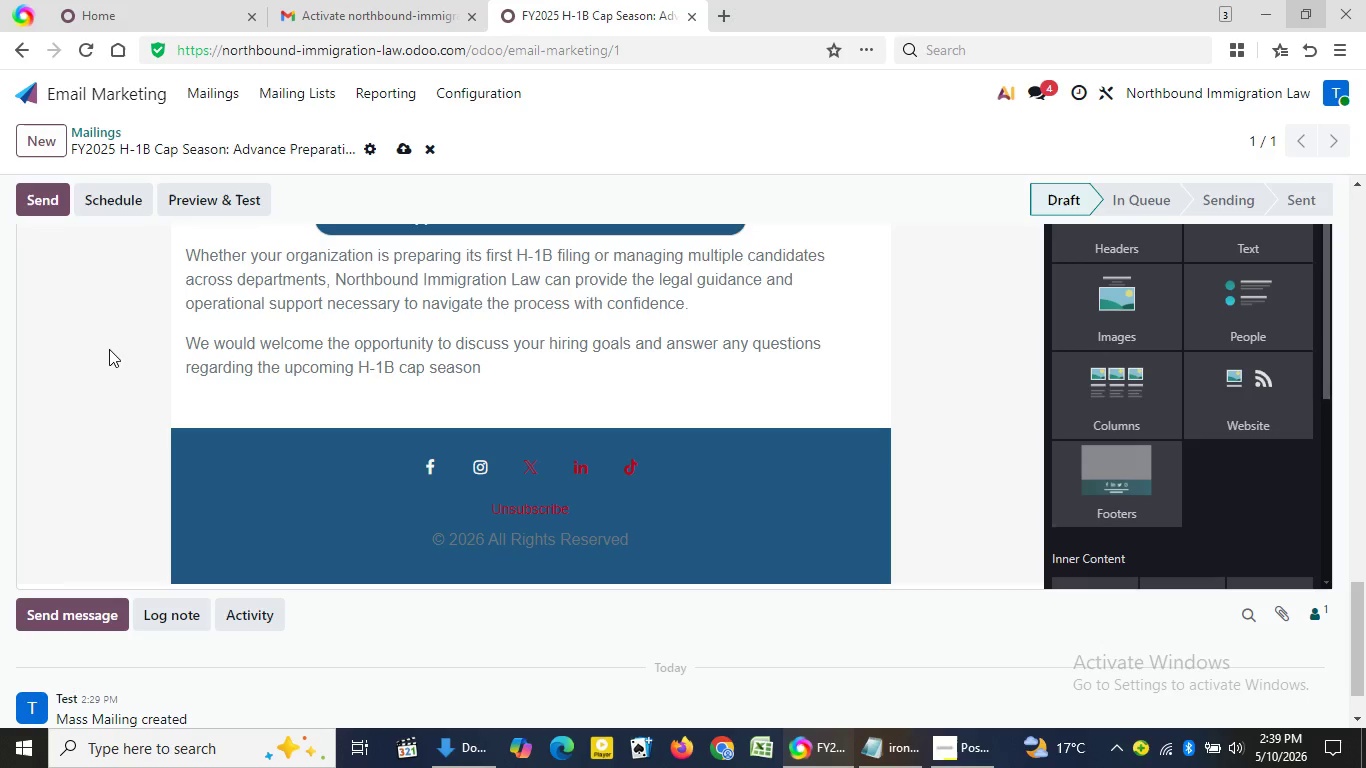 
triple_click([109, 349])
 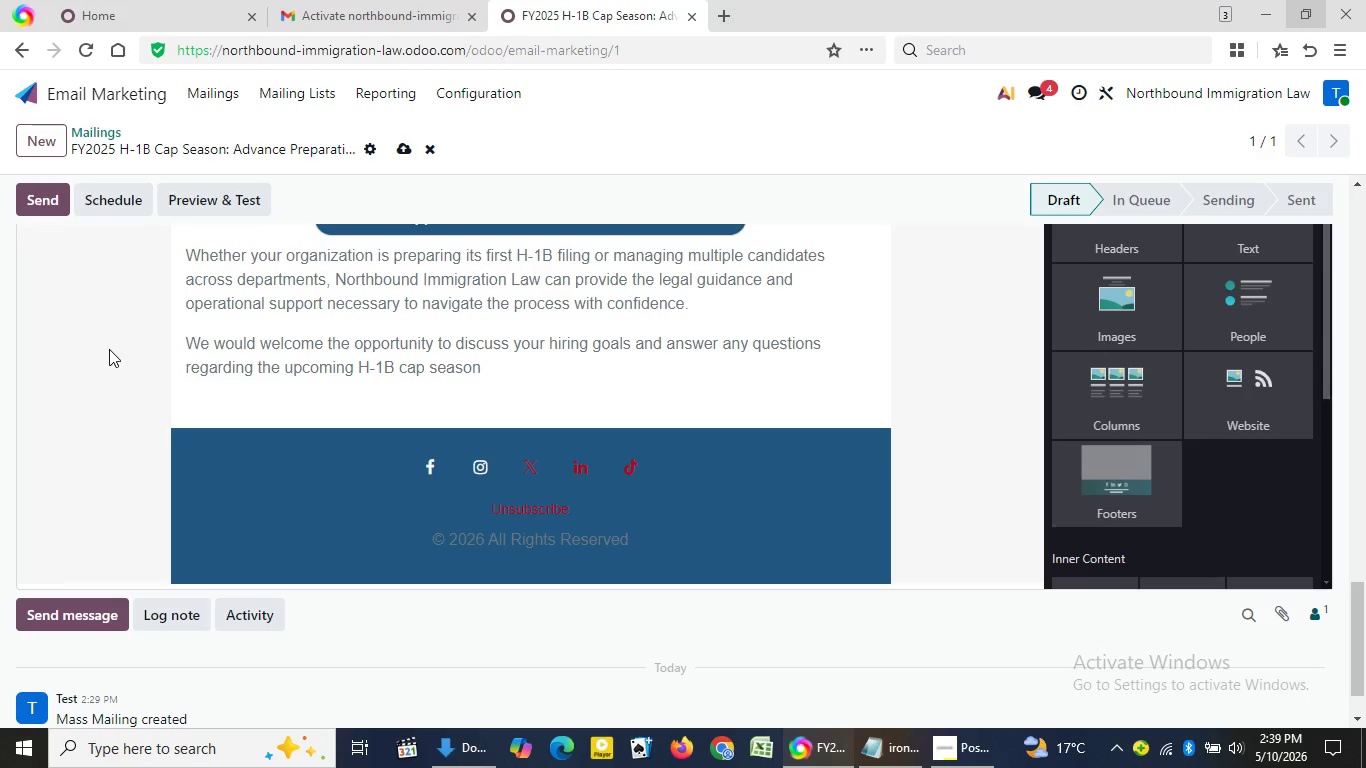 
triple_click([109, 349])
 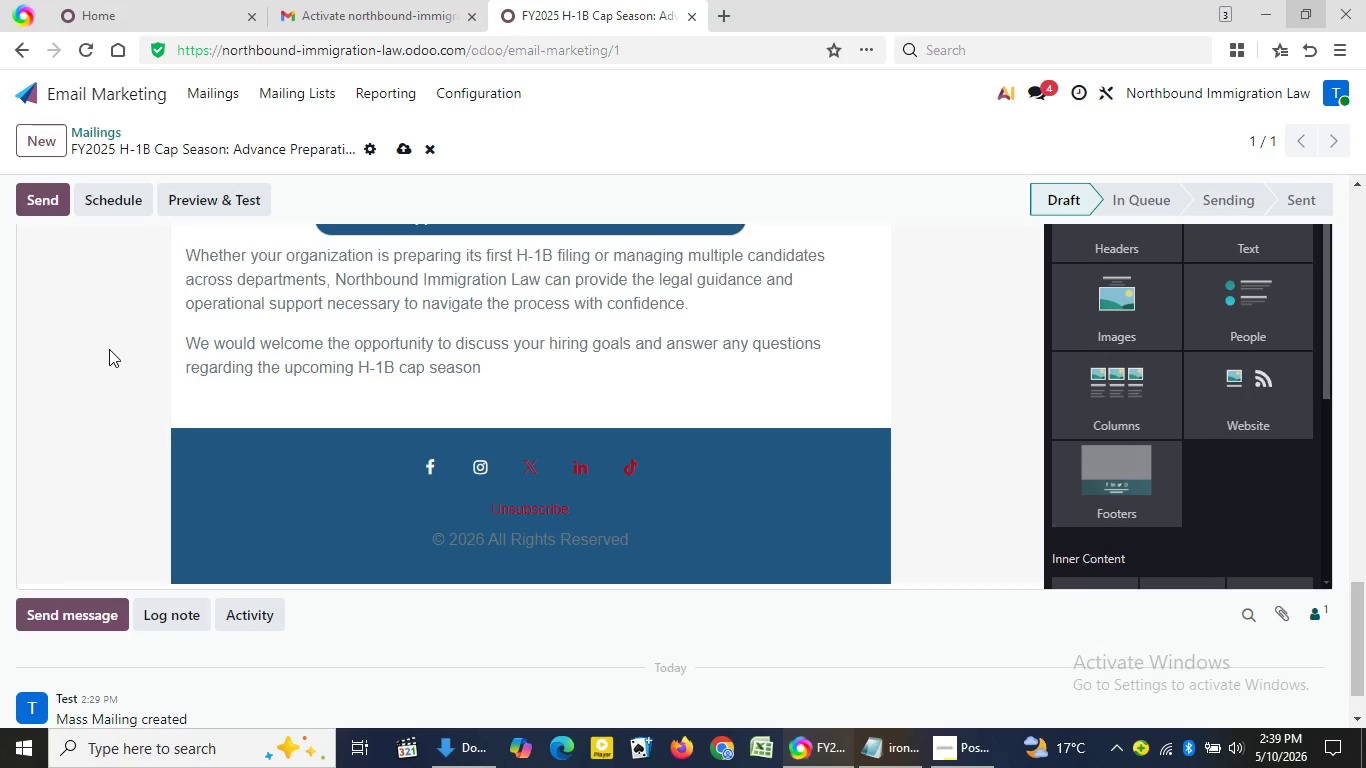 
triple_click([109, 349])
 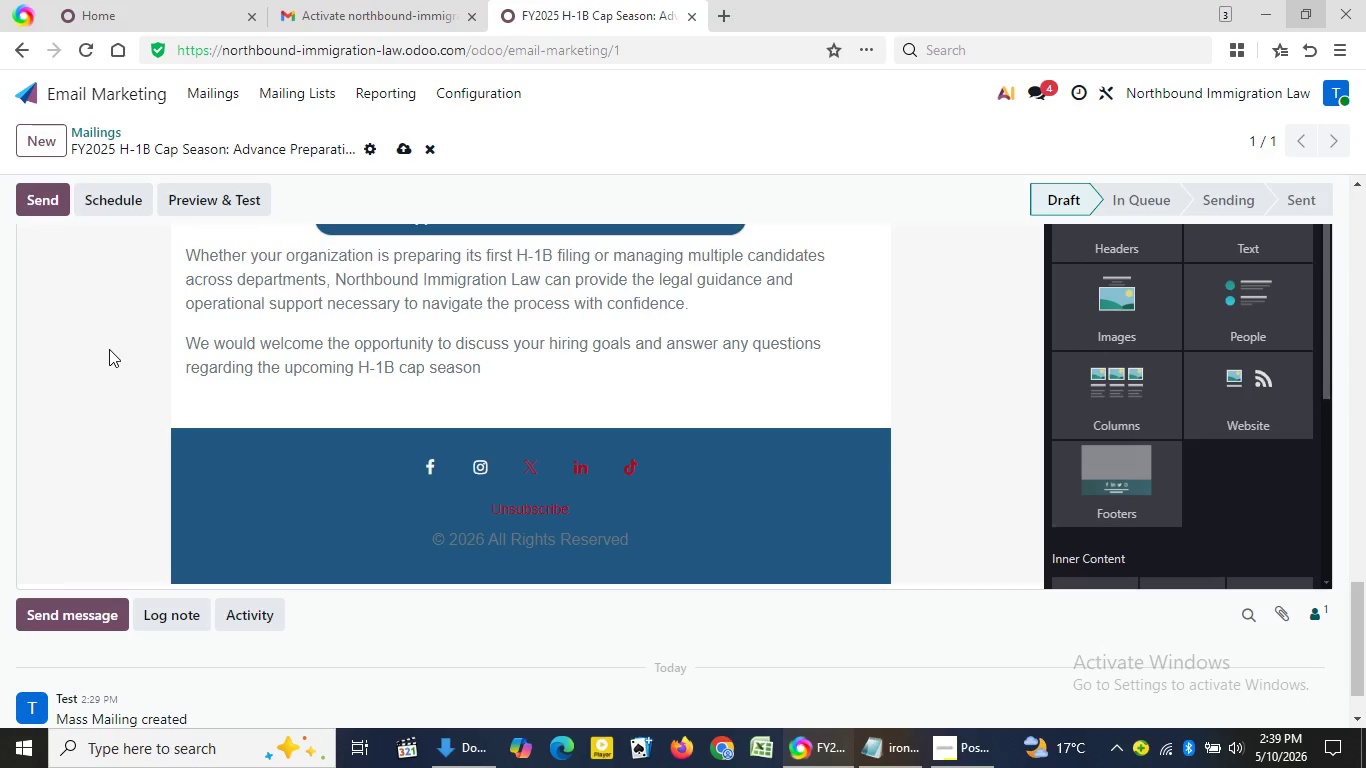 
triple_click([109, 349])
 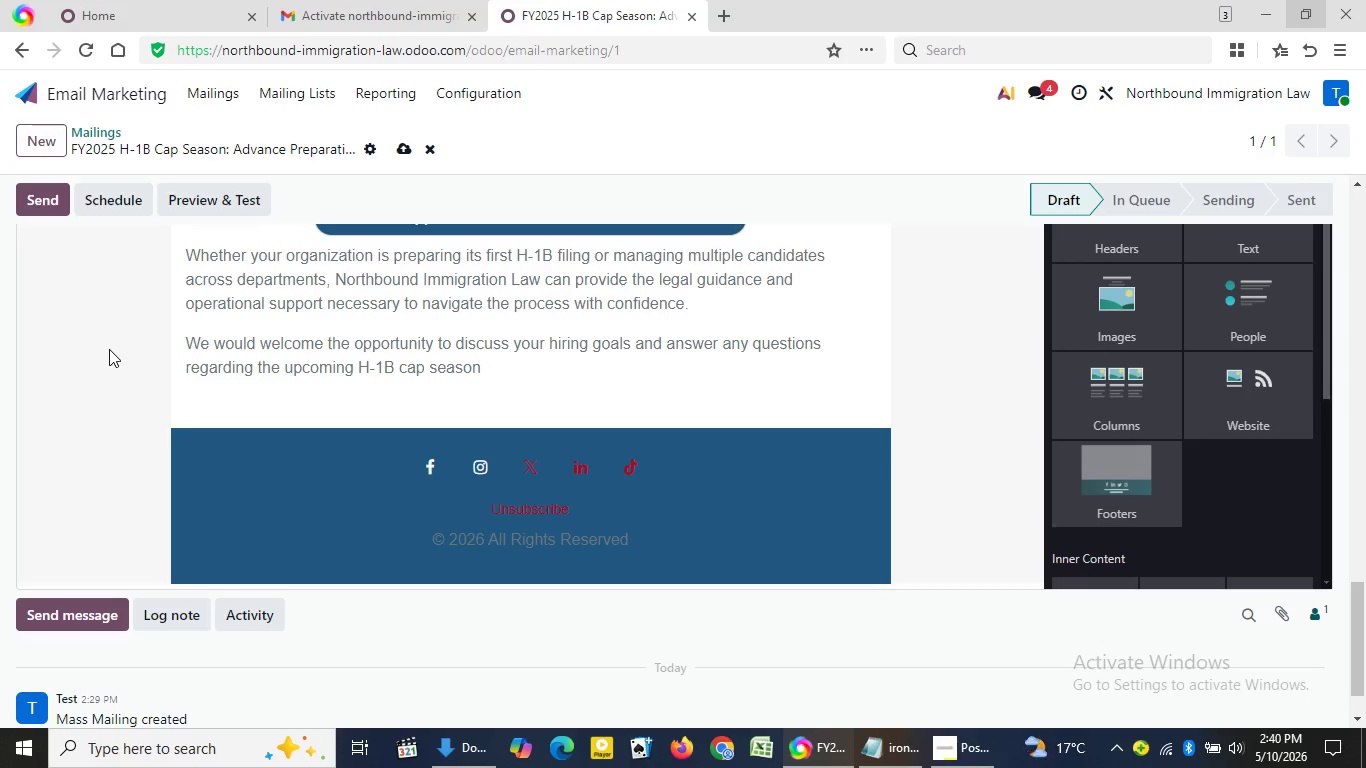 
double_click([109, 349])
 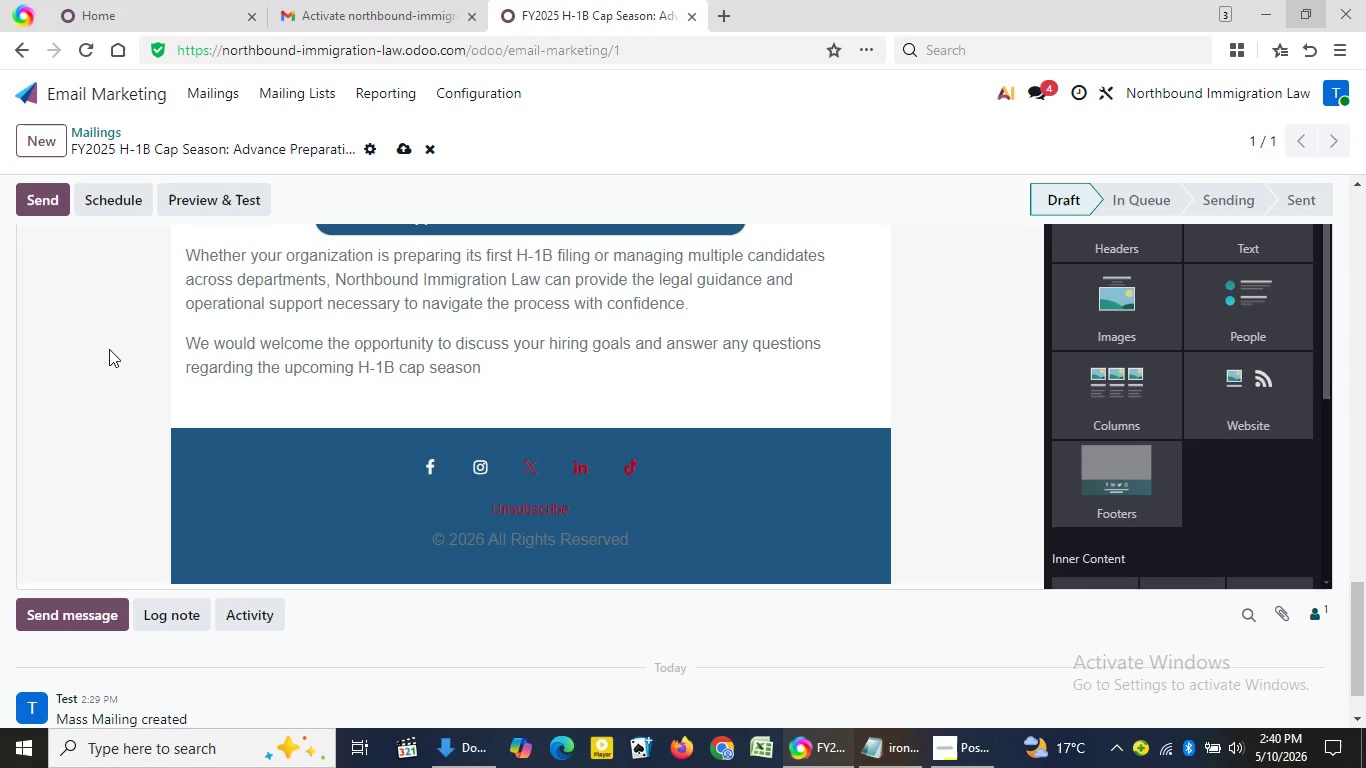 
triple_click([109, 349])
 